 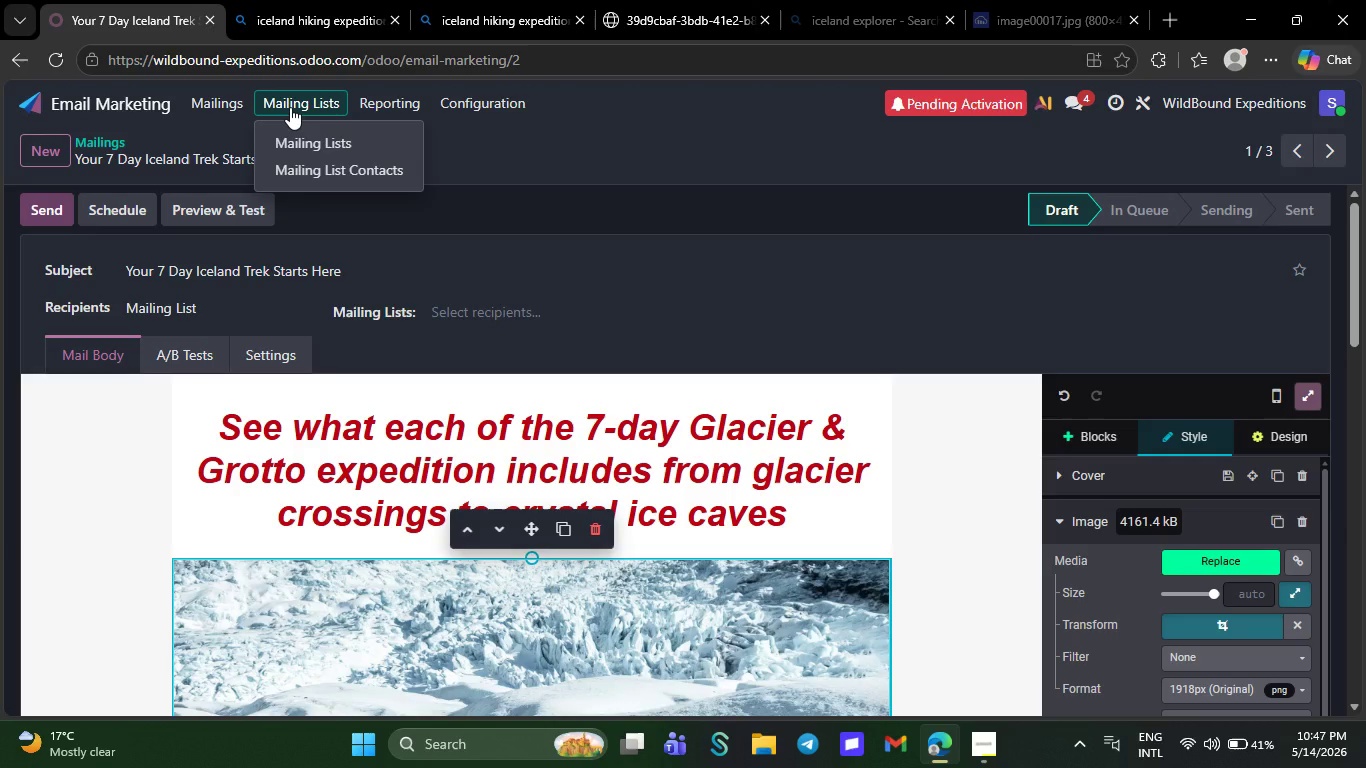 
left_click([301, 131])
 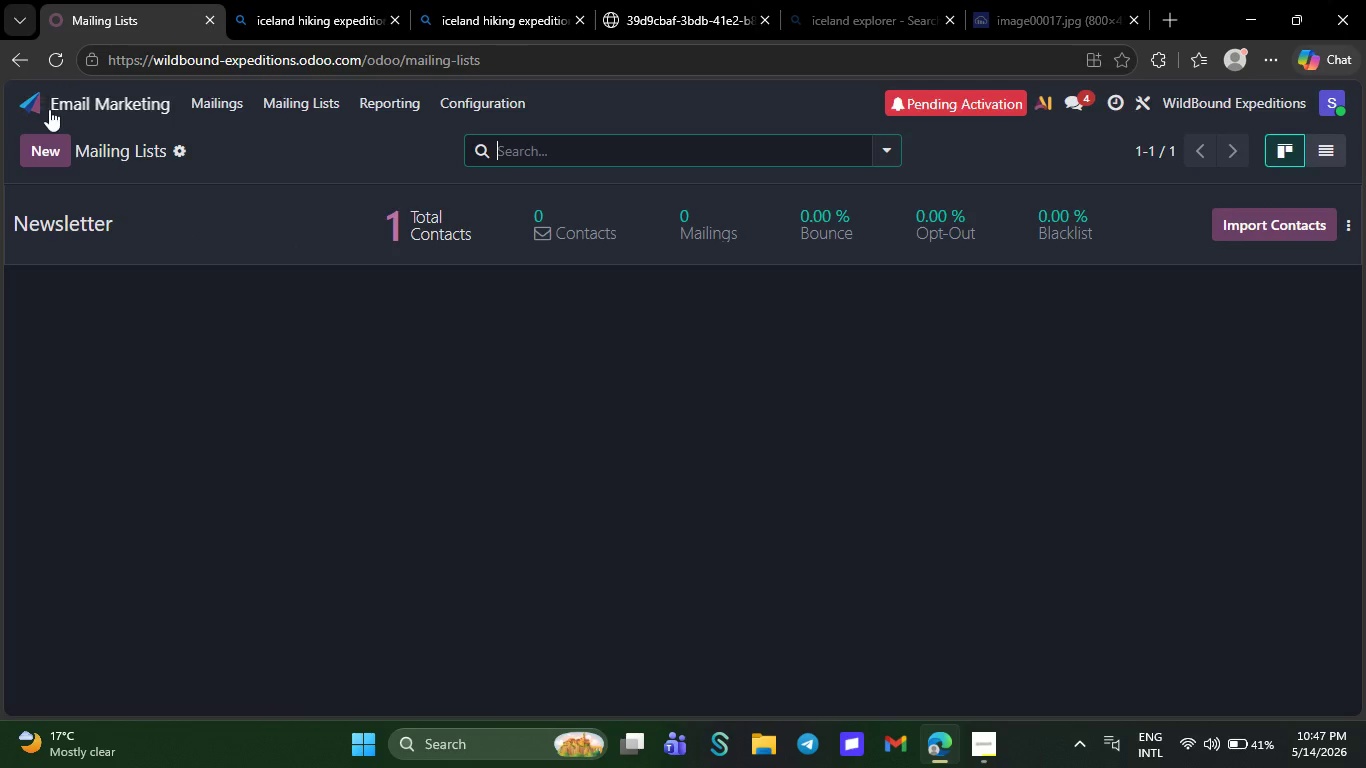 
left_click([49, 160])
 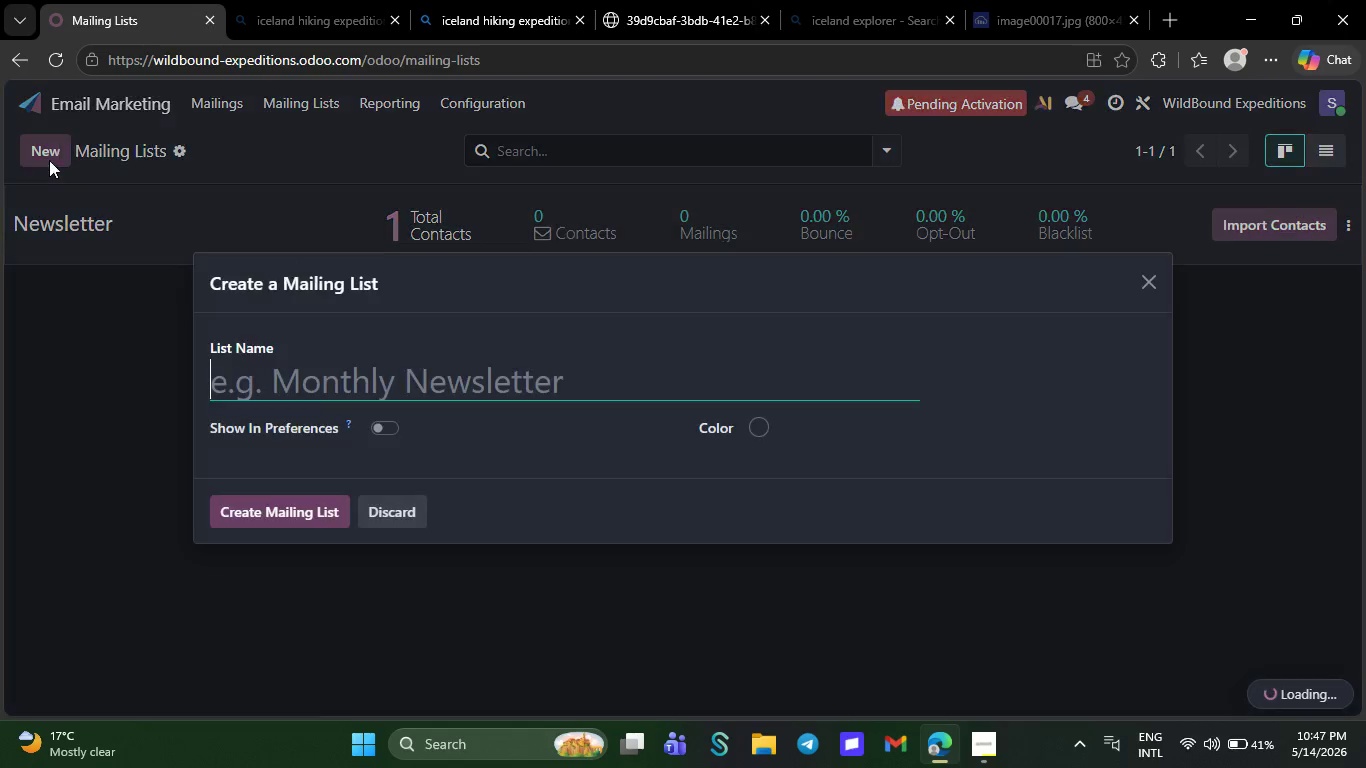 
key(Control+V)
 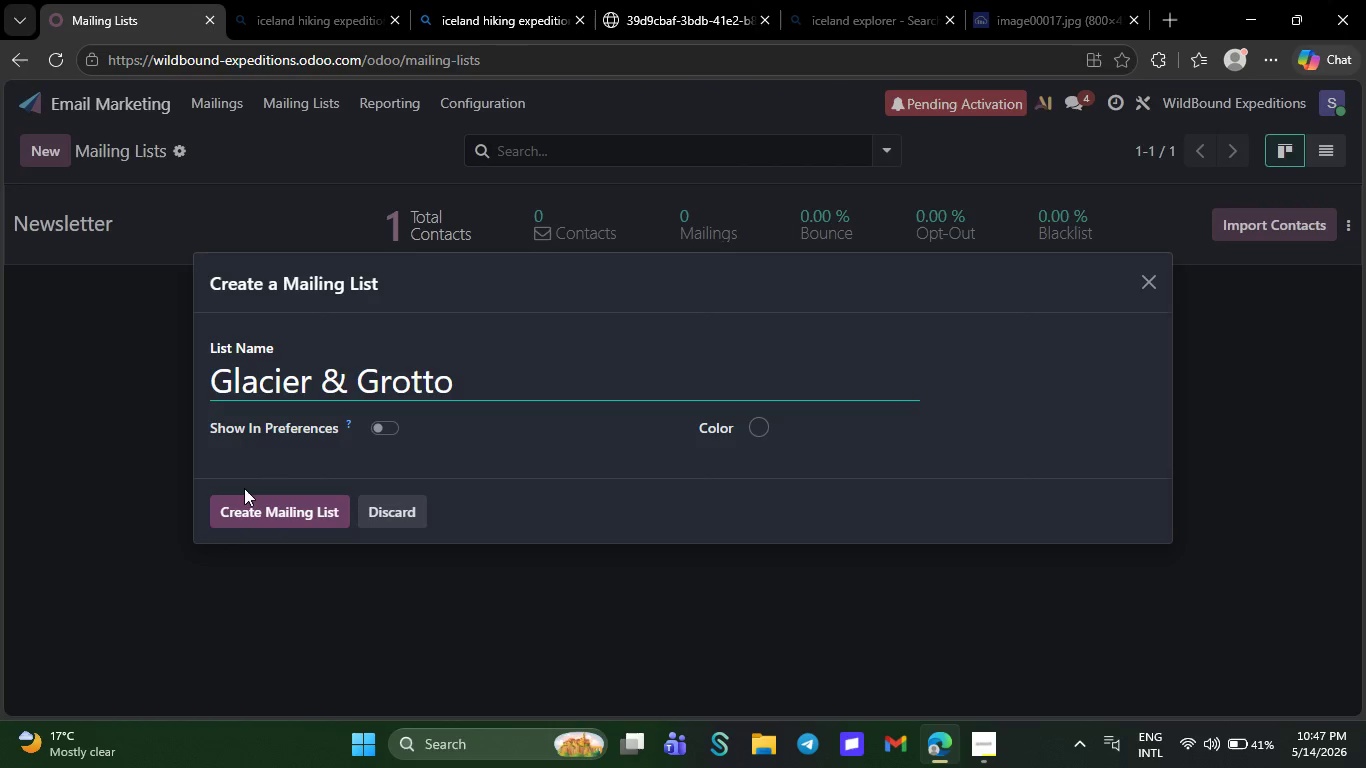 
left_click([241, 495])
 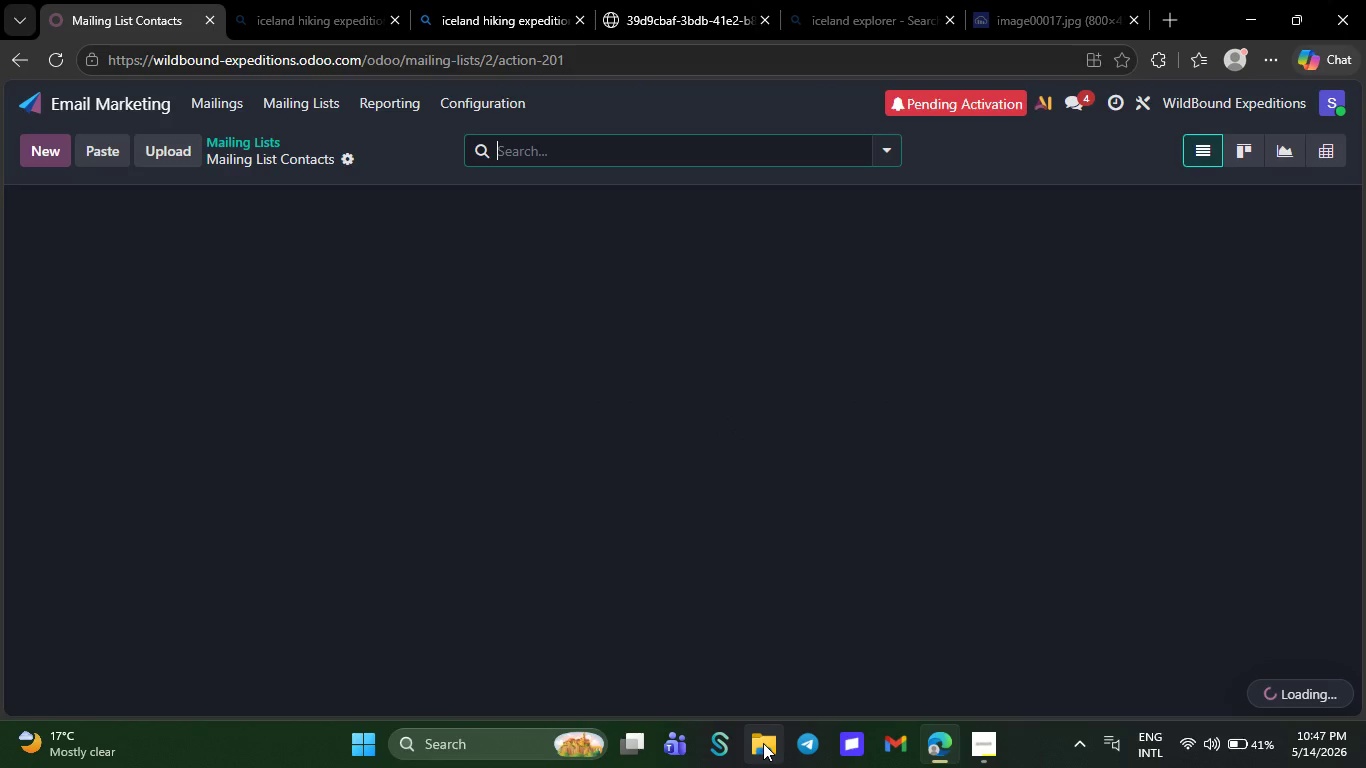 
key(Meta+E)
 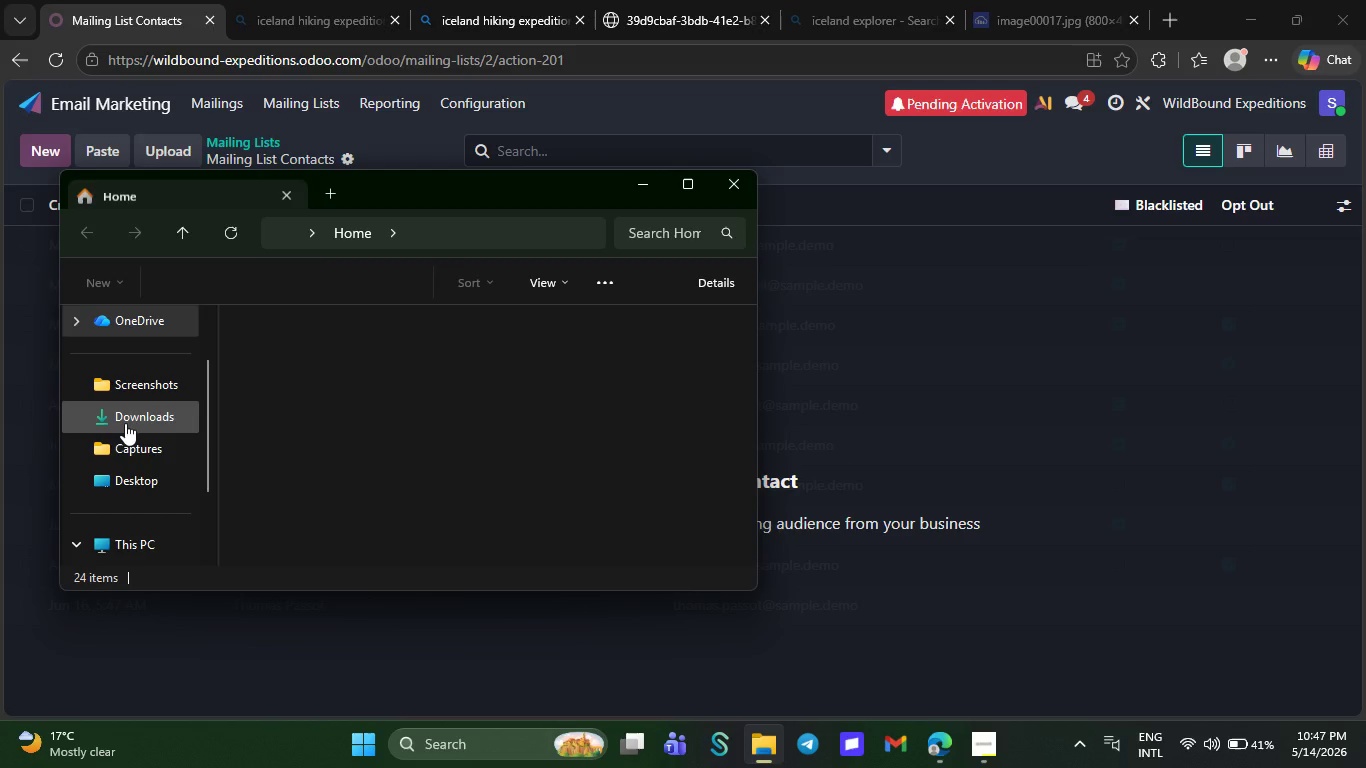 
wait(5.41)
 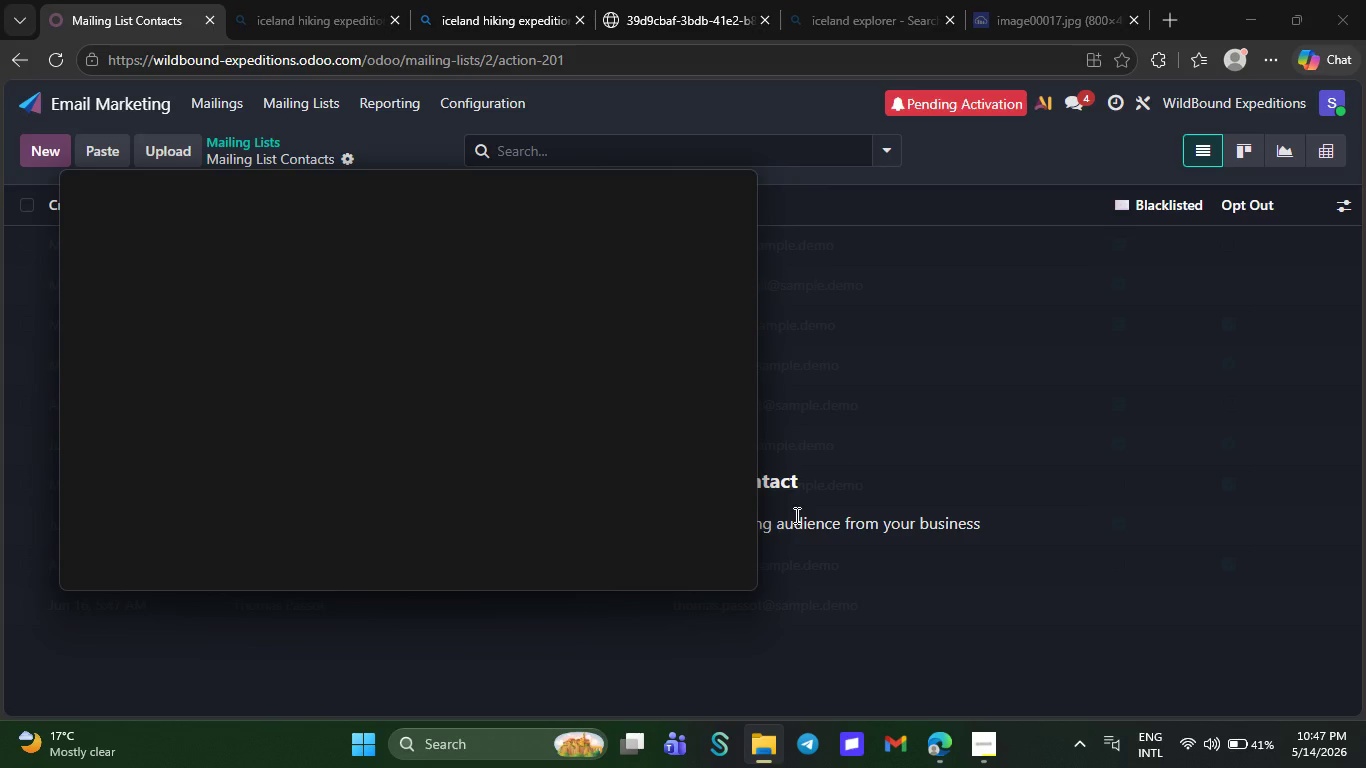 
double_click([159, 385])
 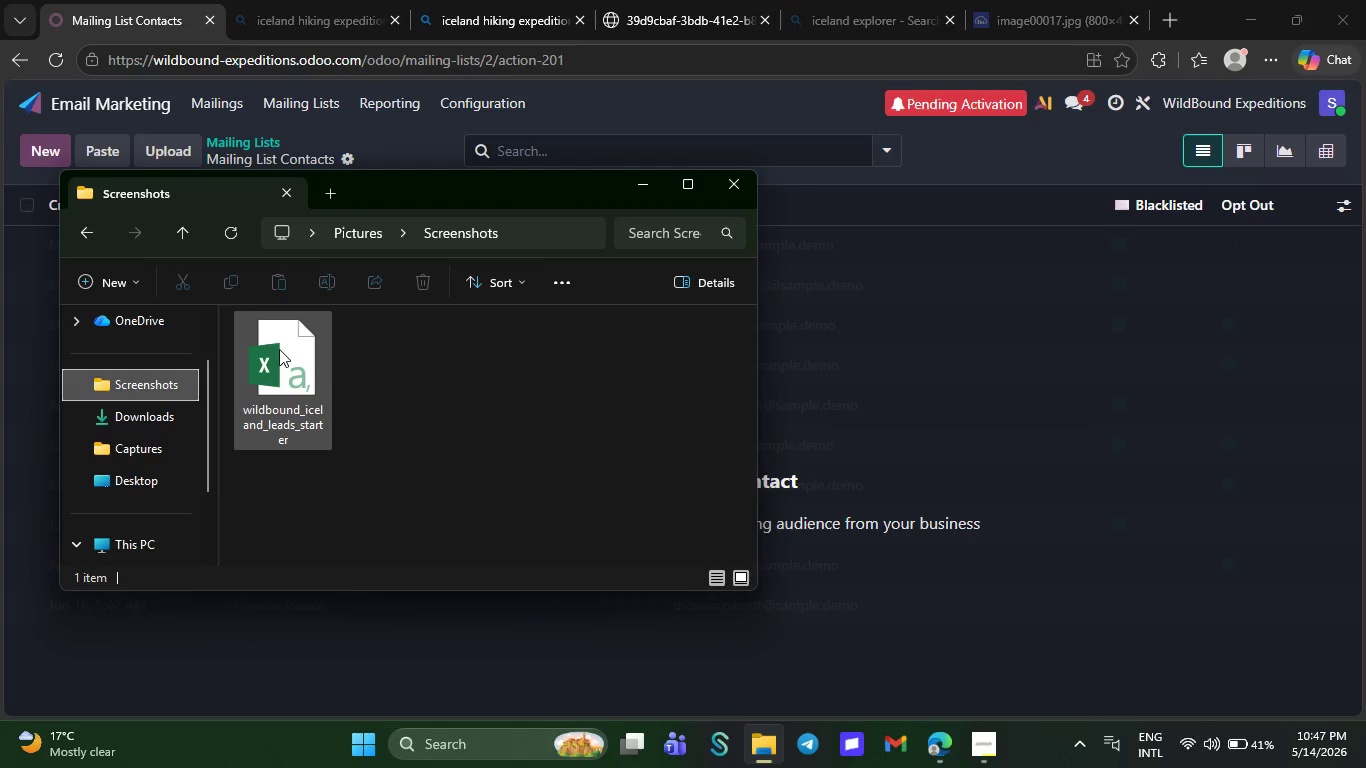 
wait(6.61)
 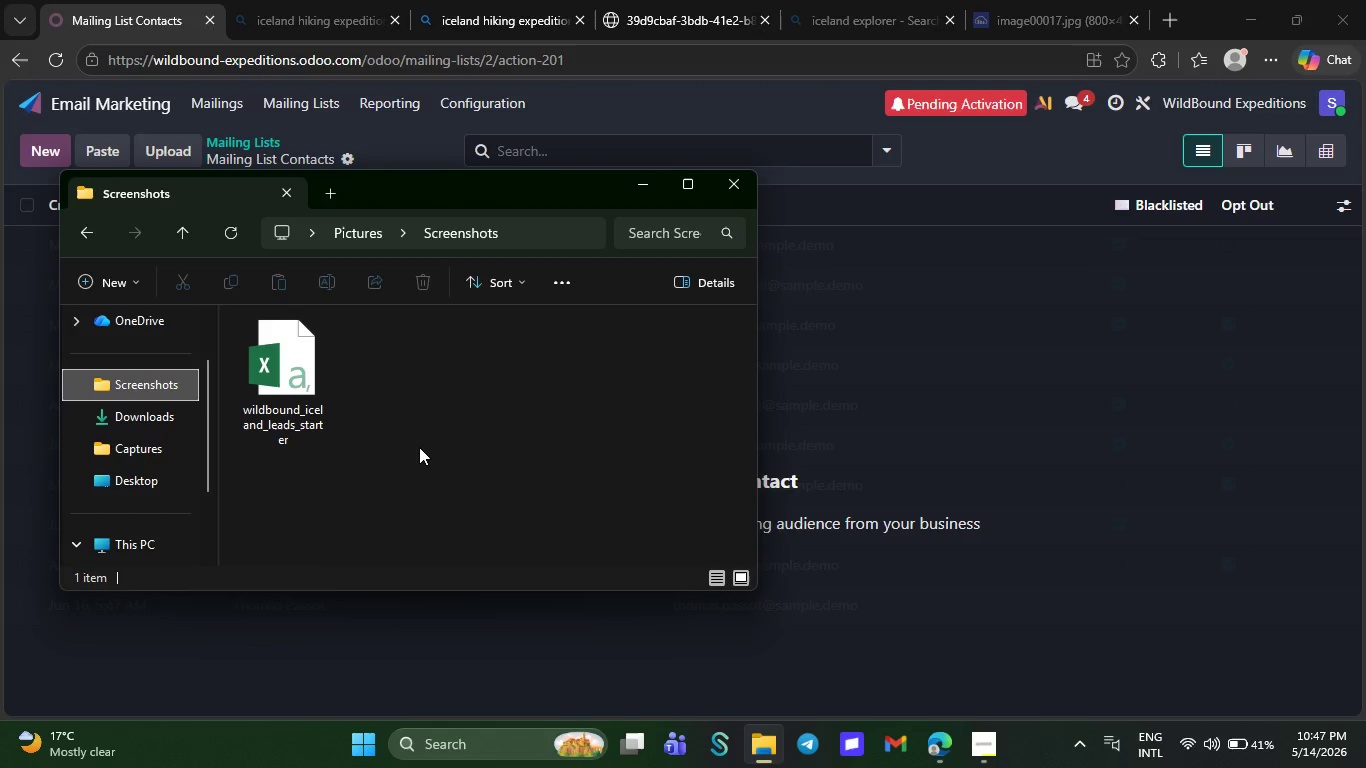 
double_click([279, 349])
 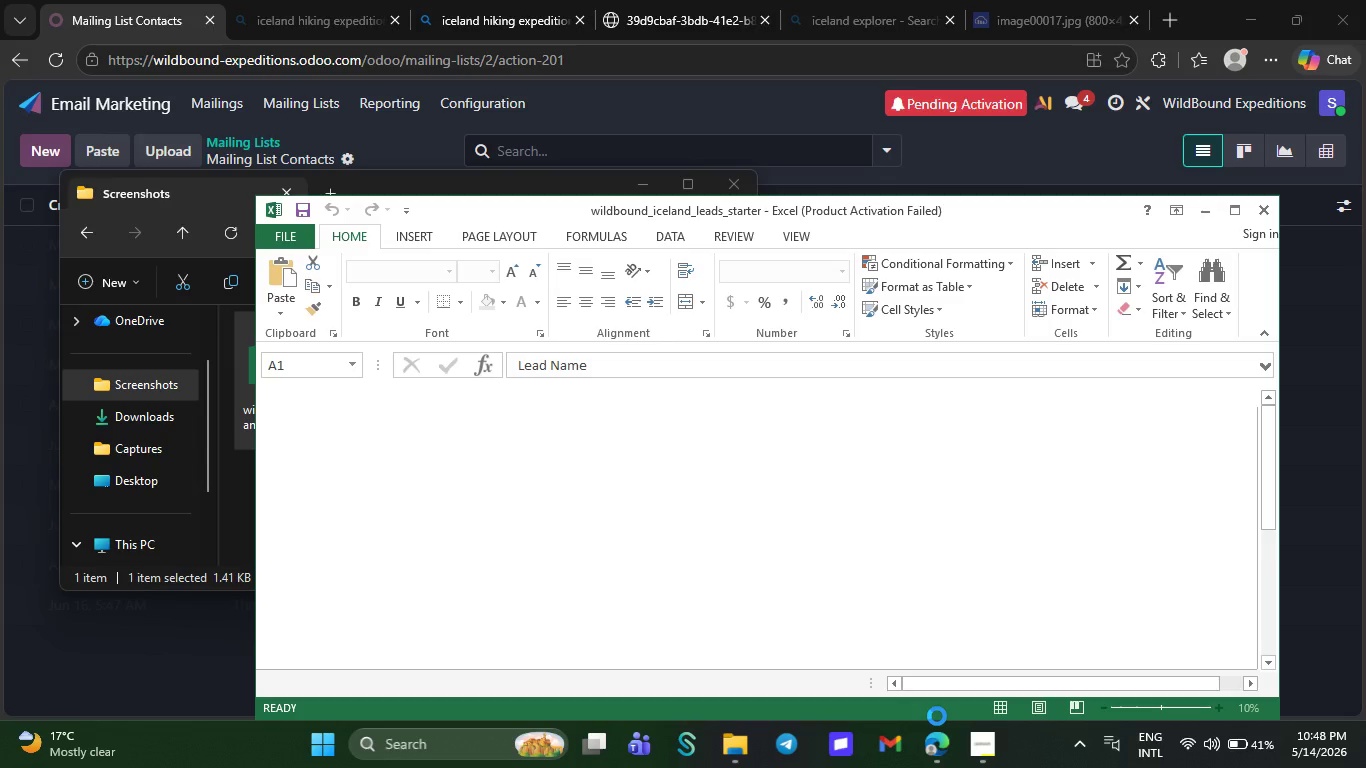 
left_click([900, 748])
 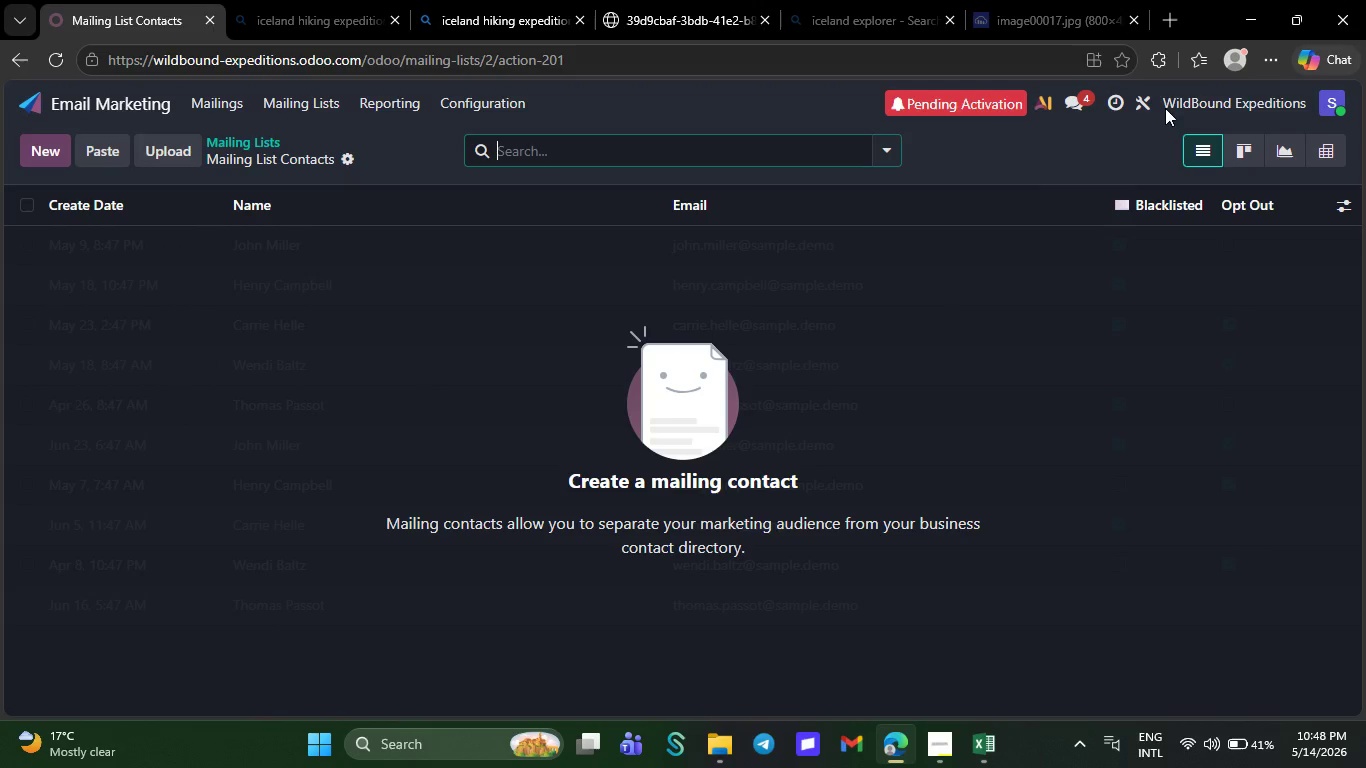 
left_click_drag(start_coordinate=[1159, 102], to_coordinate=[1206, 96])
 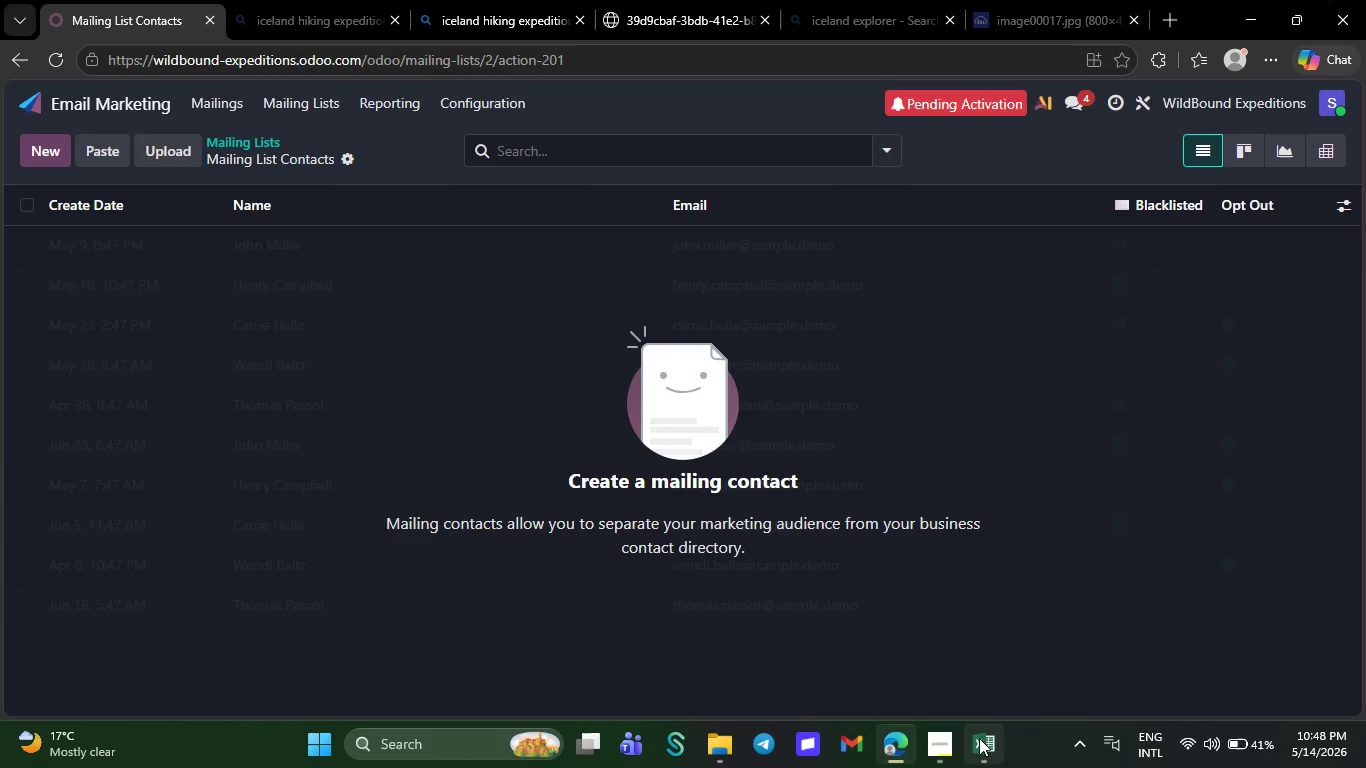 
left_click([982, 740])
 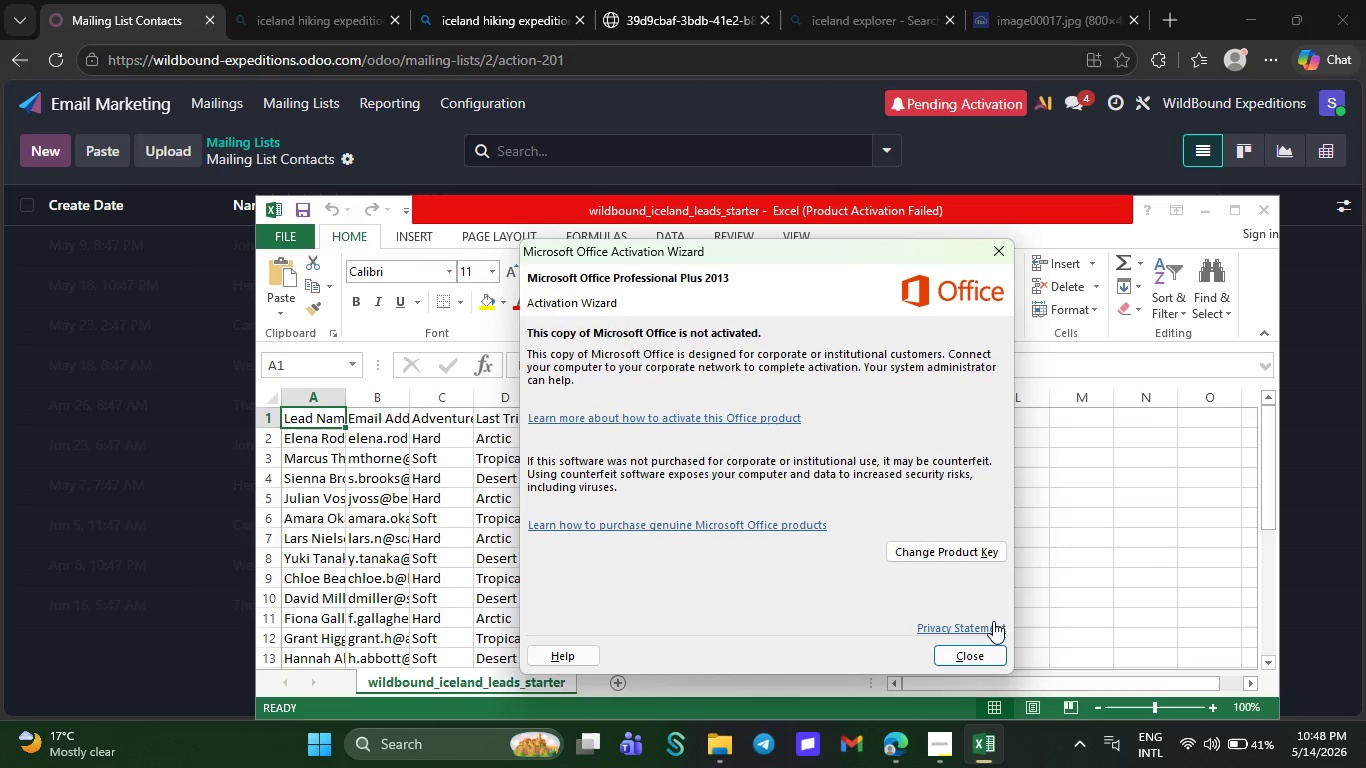 
left_click([967, 646])
 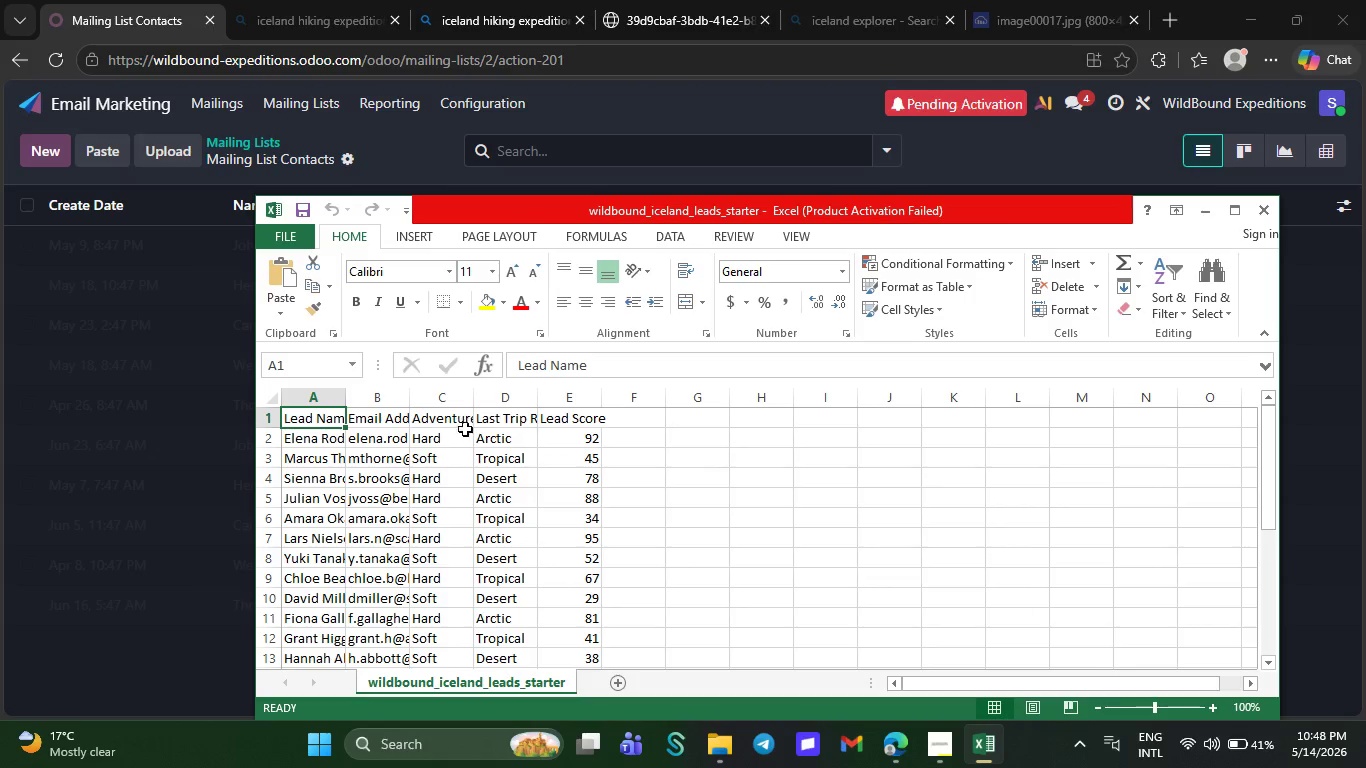 
left_click([452, 420])
 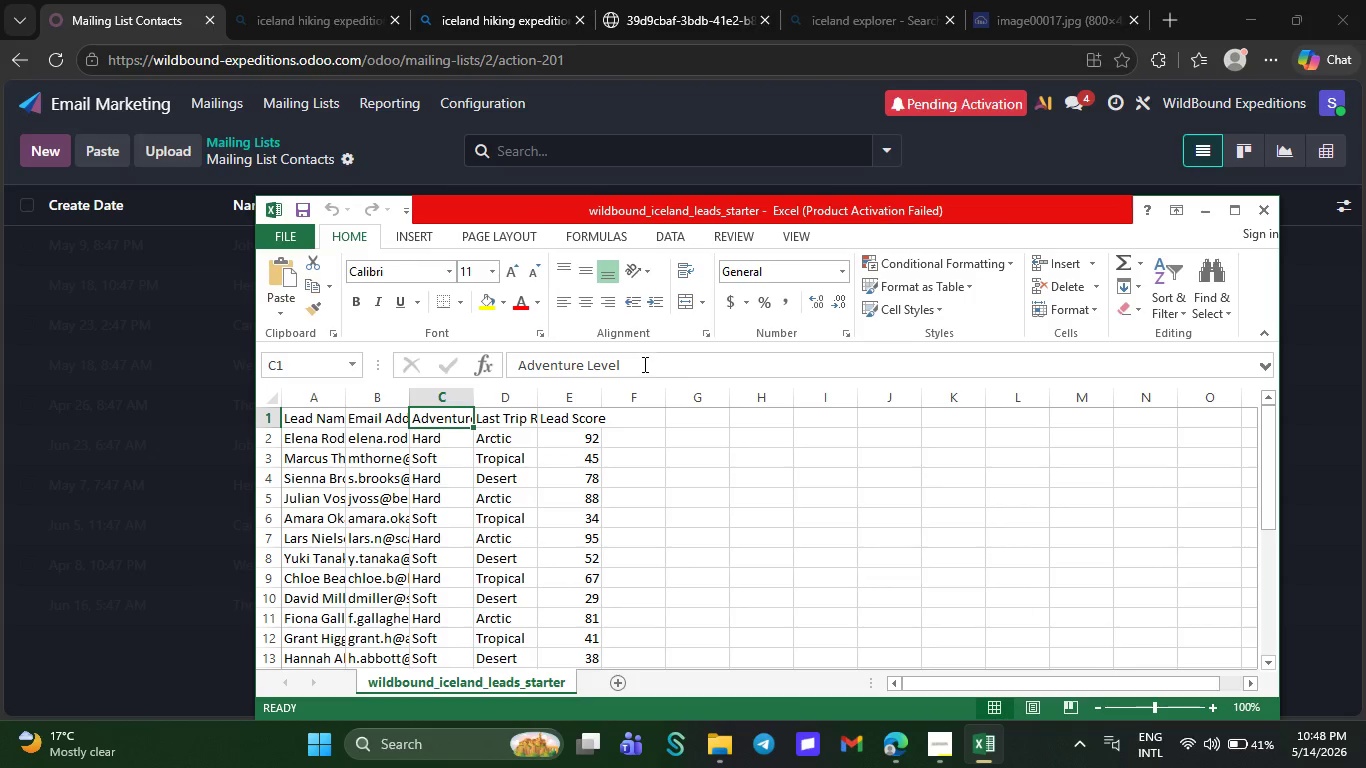 
left_click_drag(start_coordinate=[643, 364], to_coordinate=[511, 375])
 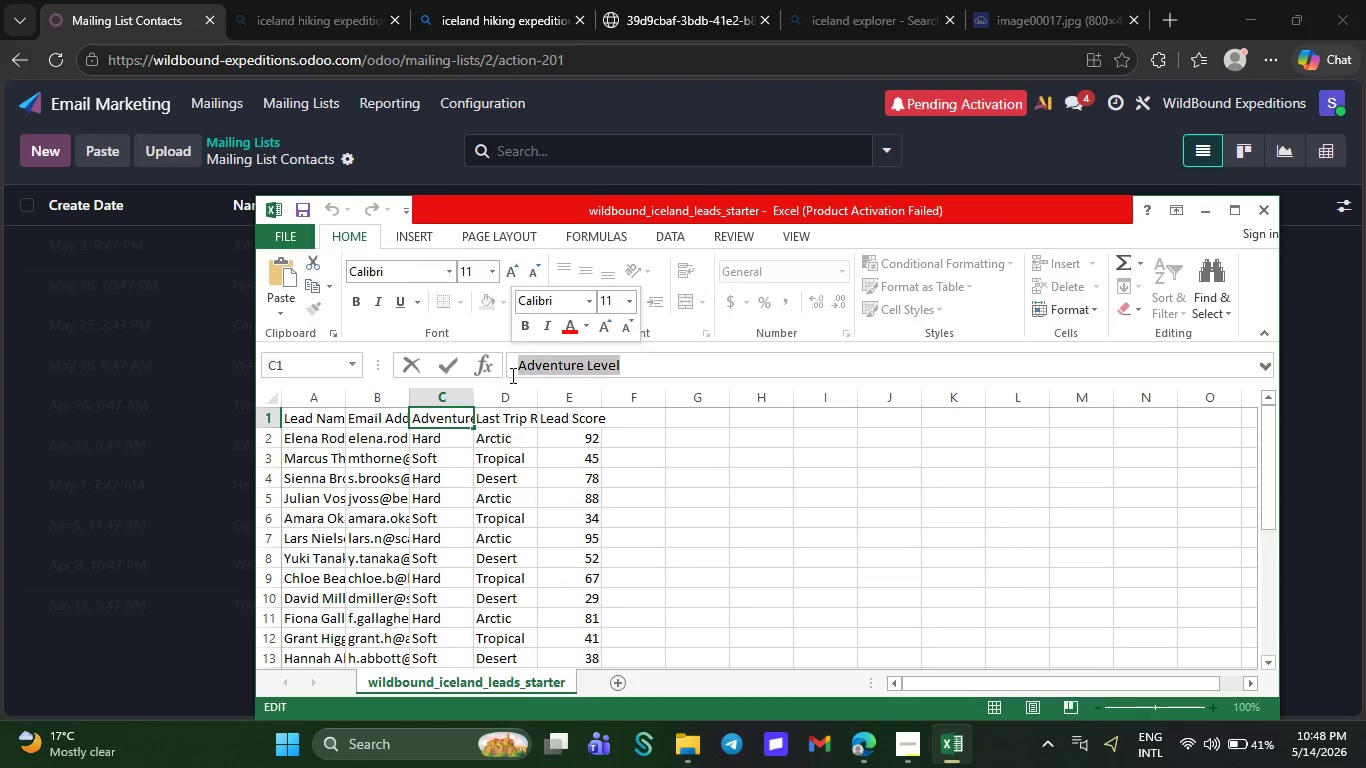 
key(Control+C)
 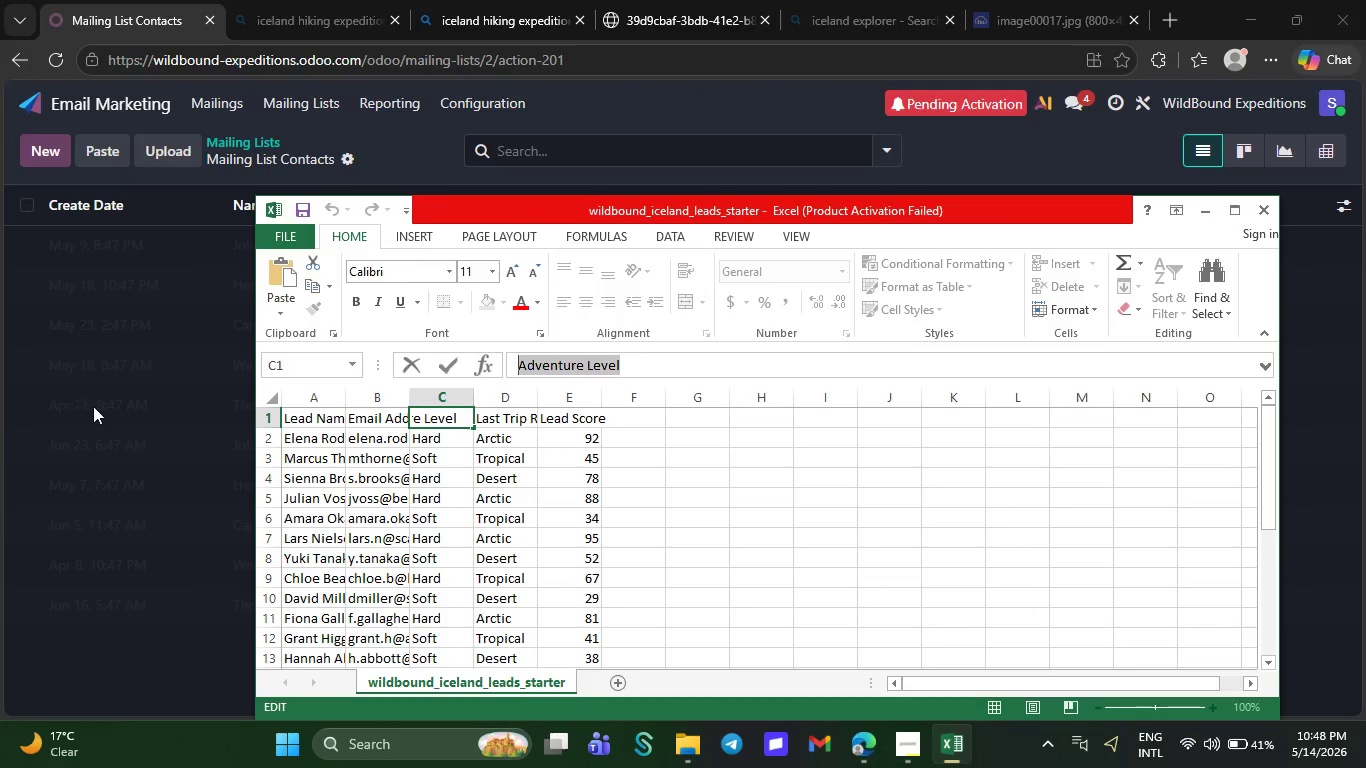 
left_click([96, 406])
 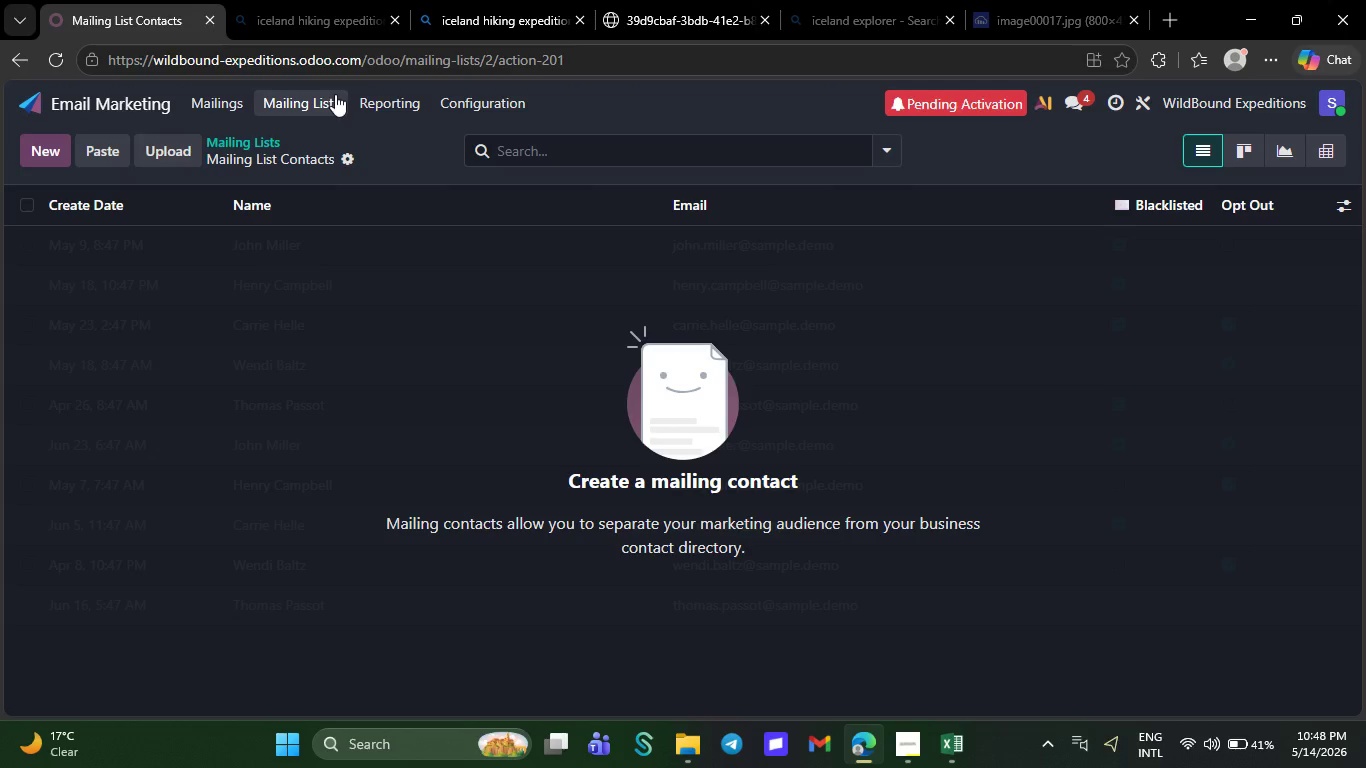 
left_click([321, 97])
 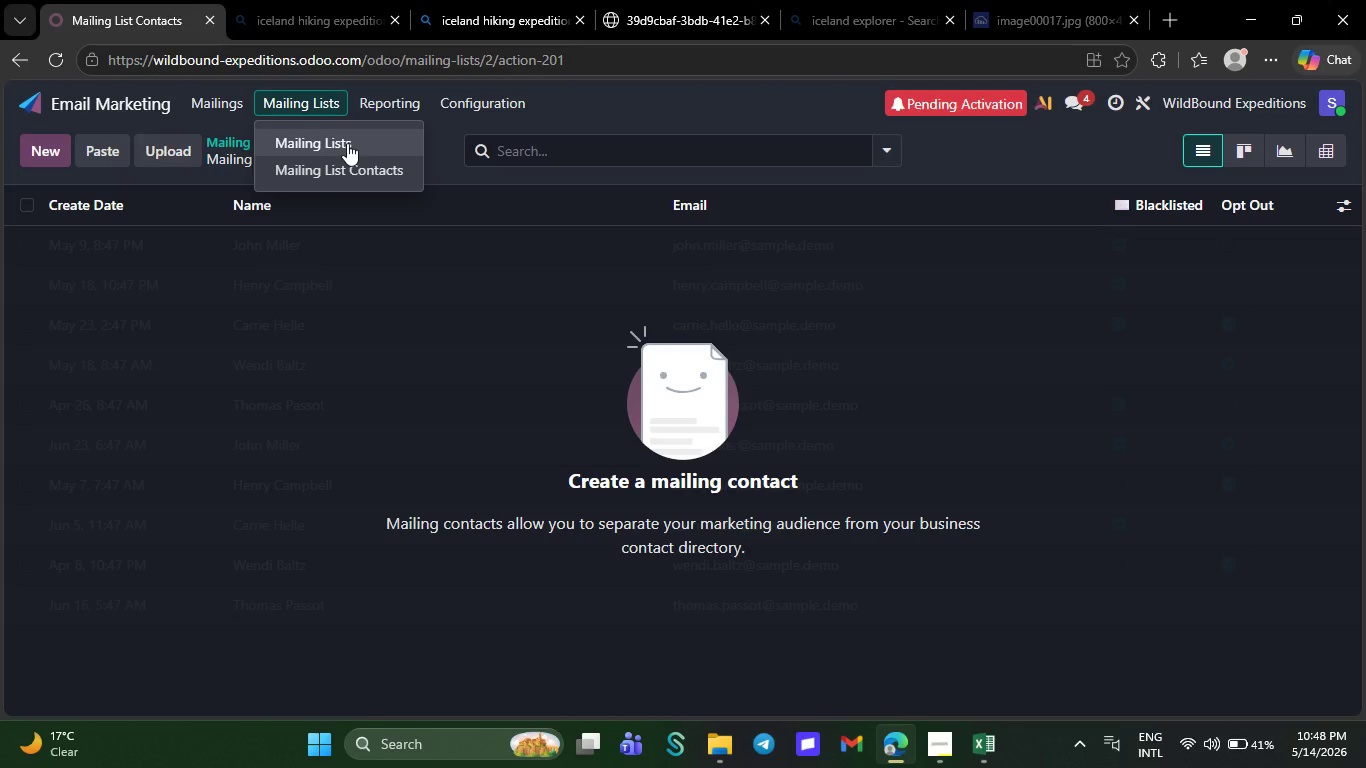 
left_click([347, 143])
 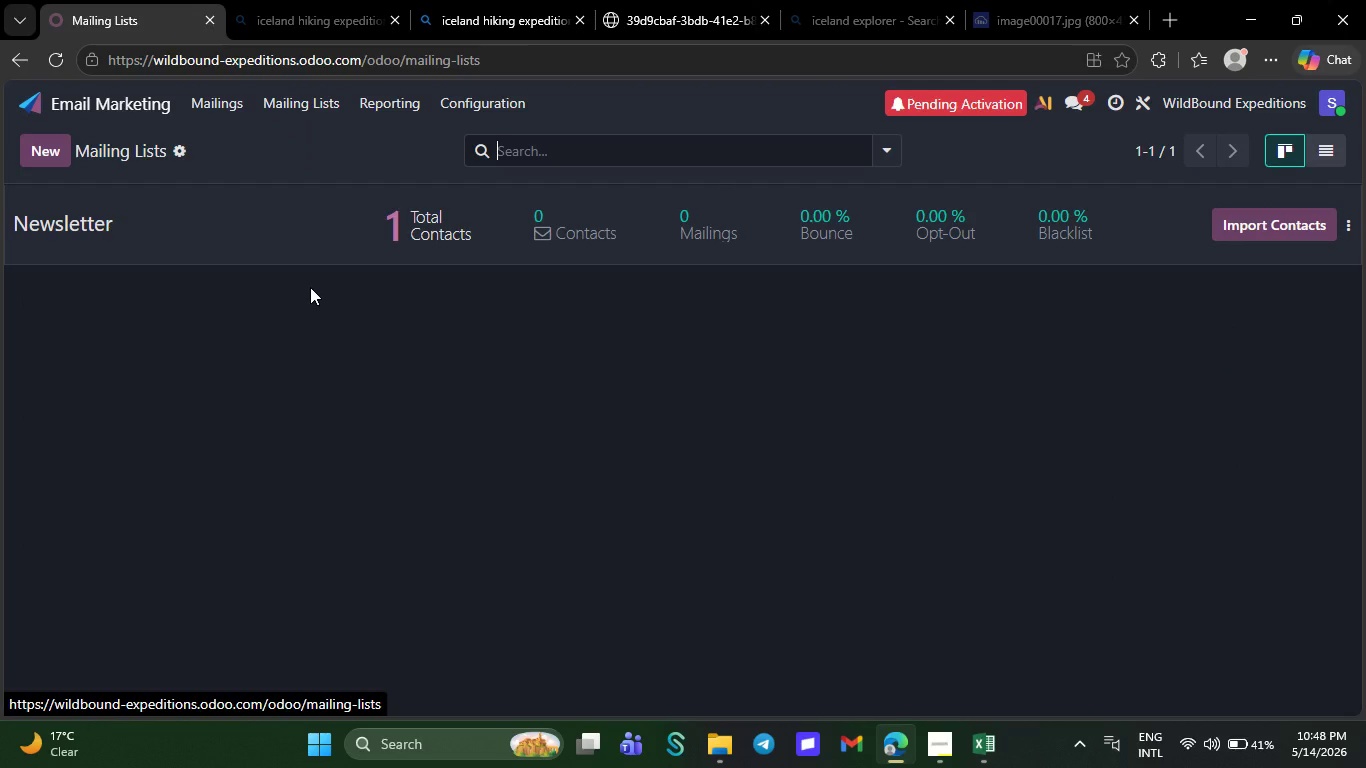 
left_click([304, 226])
 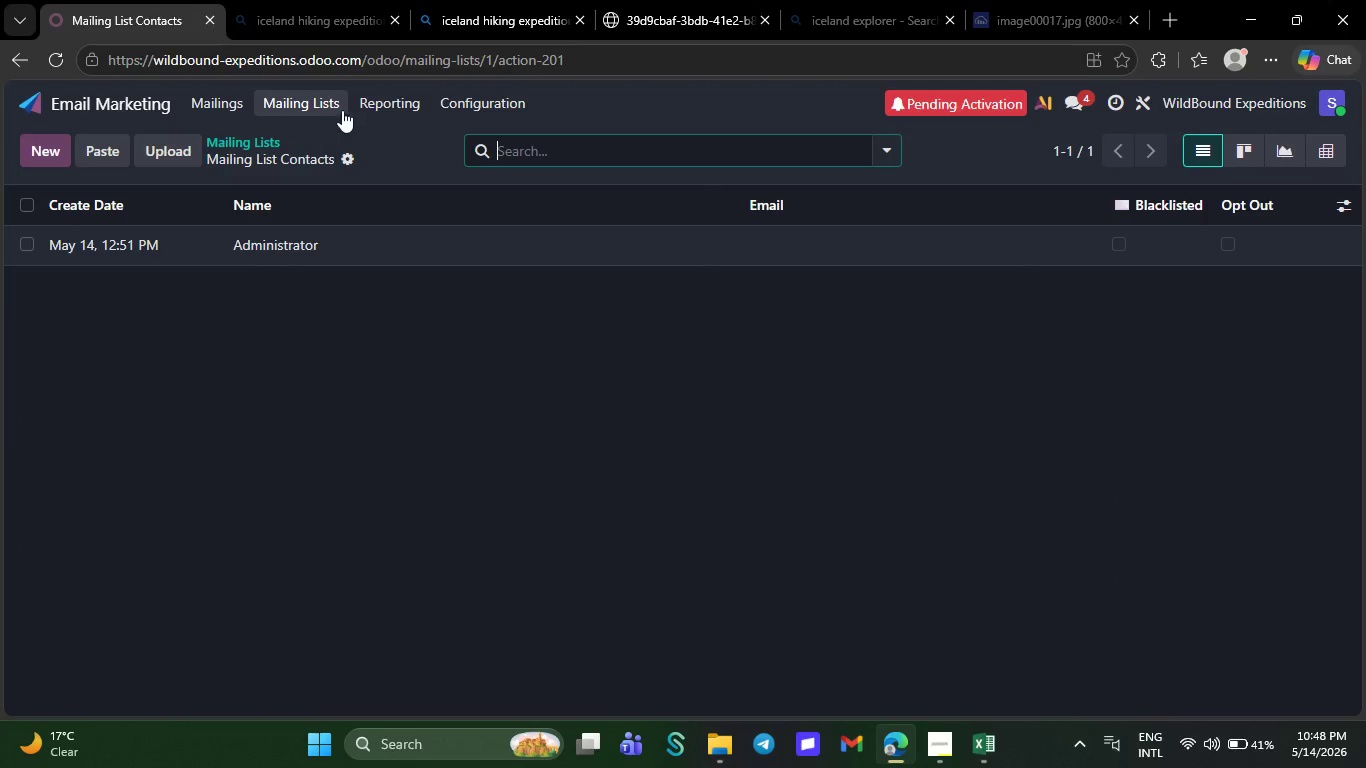 
wait(5.78)
 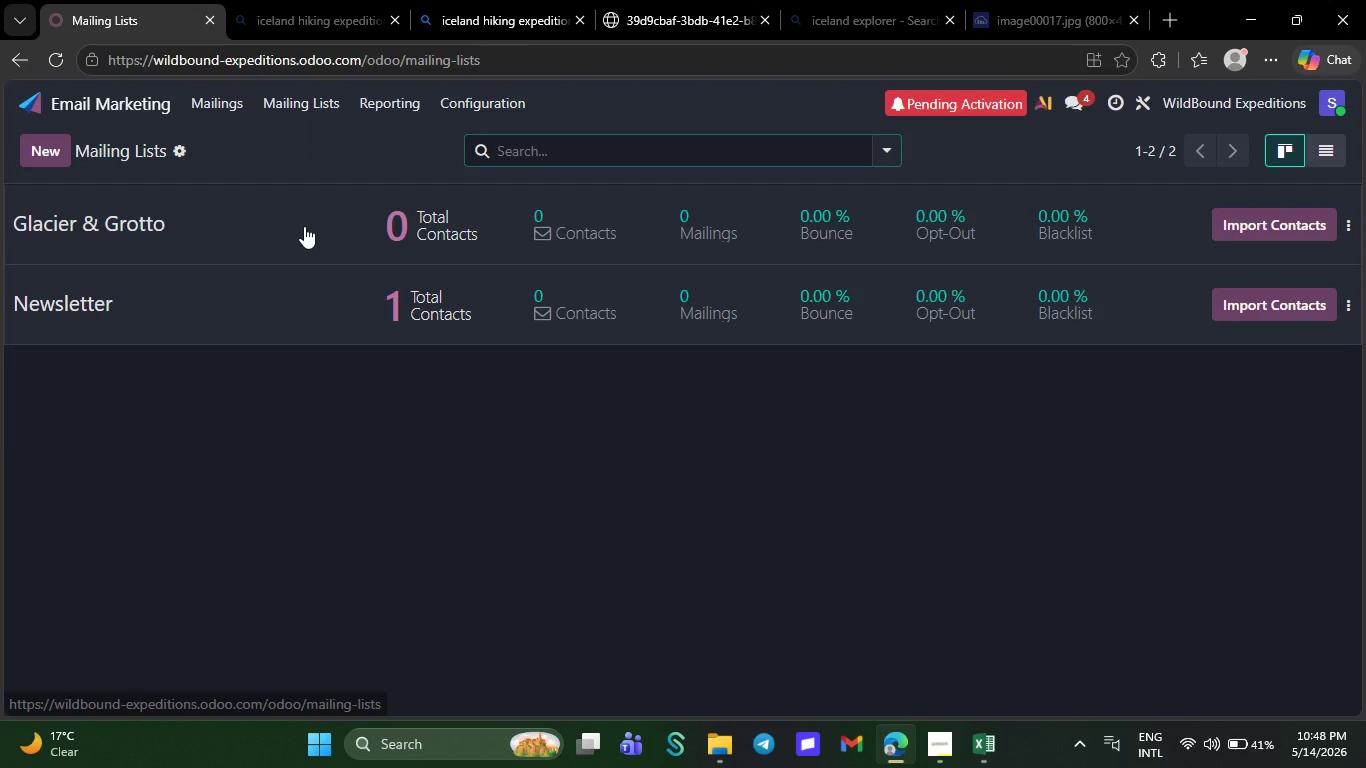 
left_click([289, 229])
 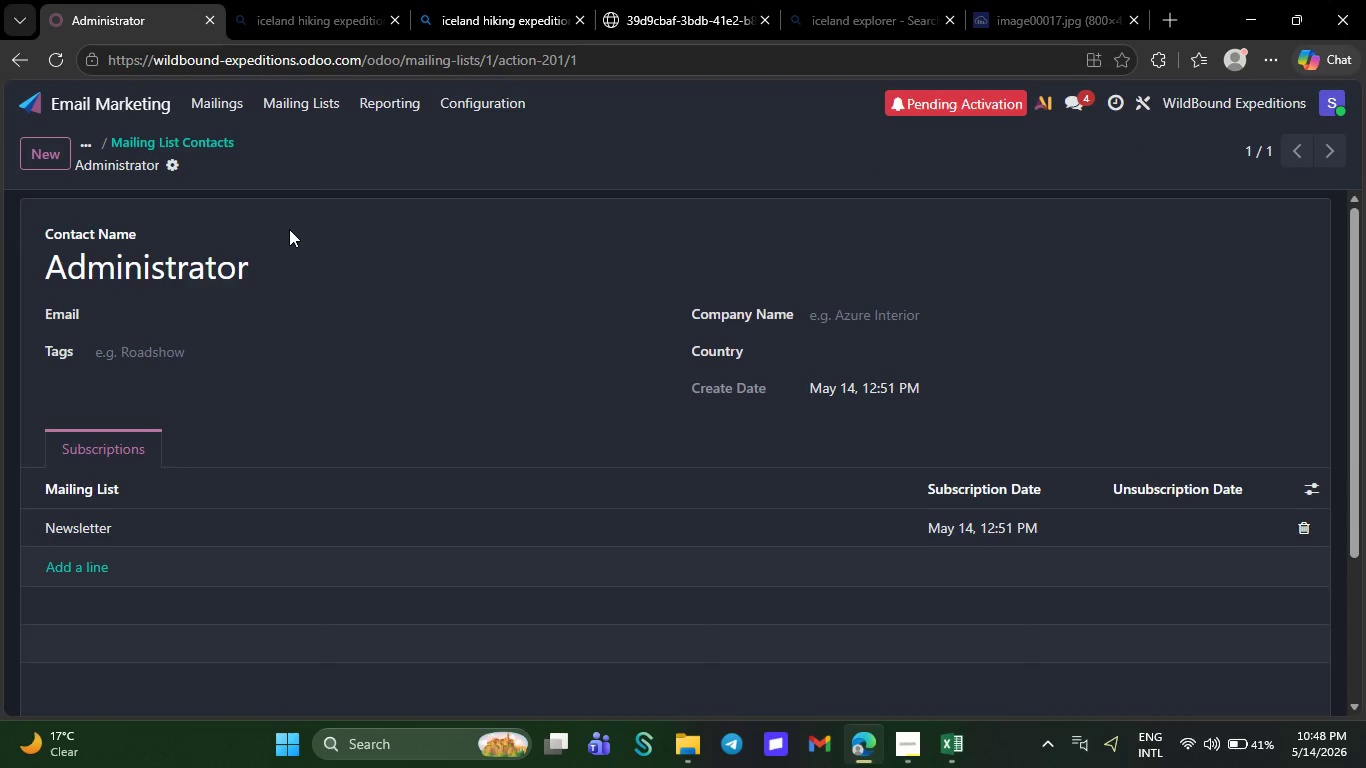 
left_click([172, 164])
 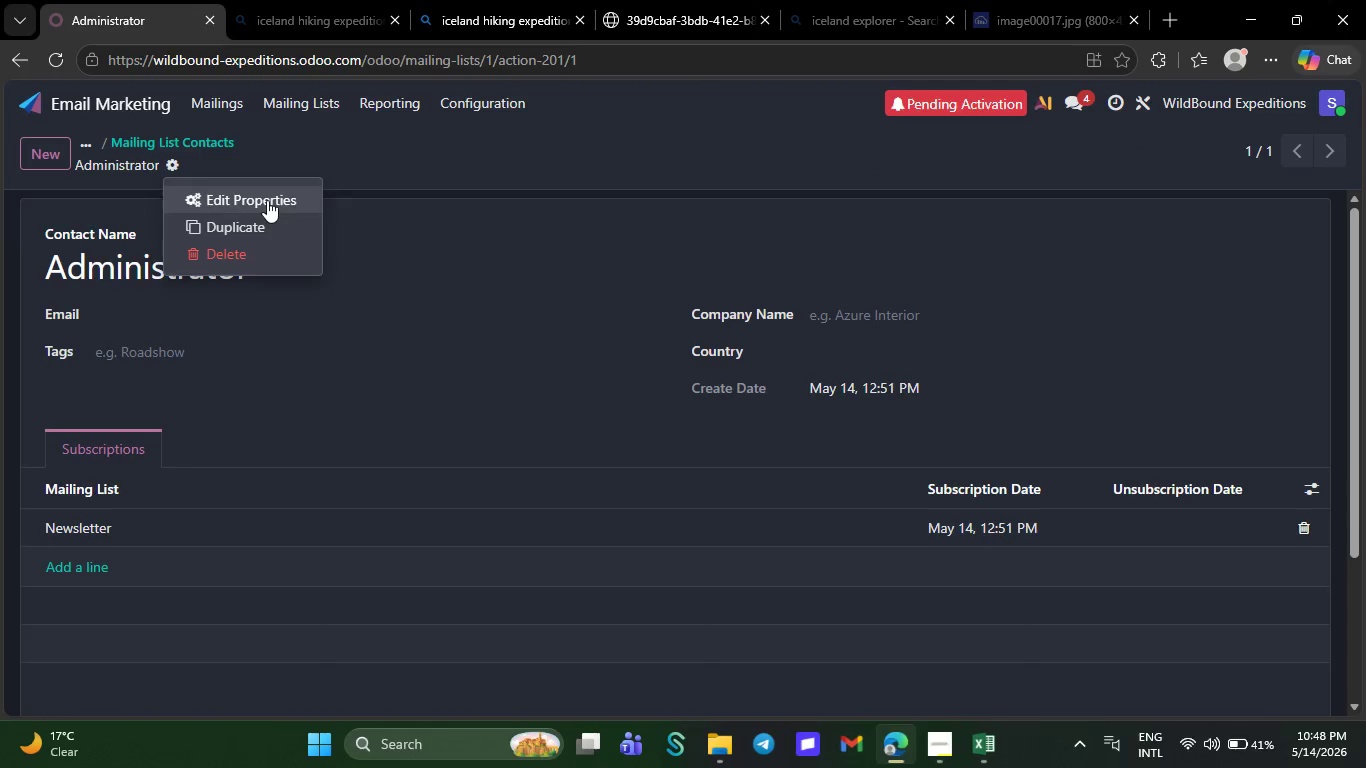 
left_click([267, 200])
 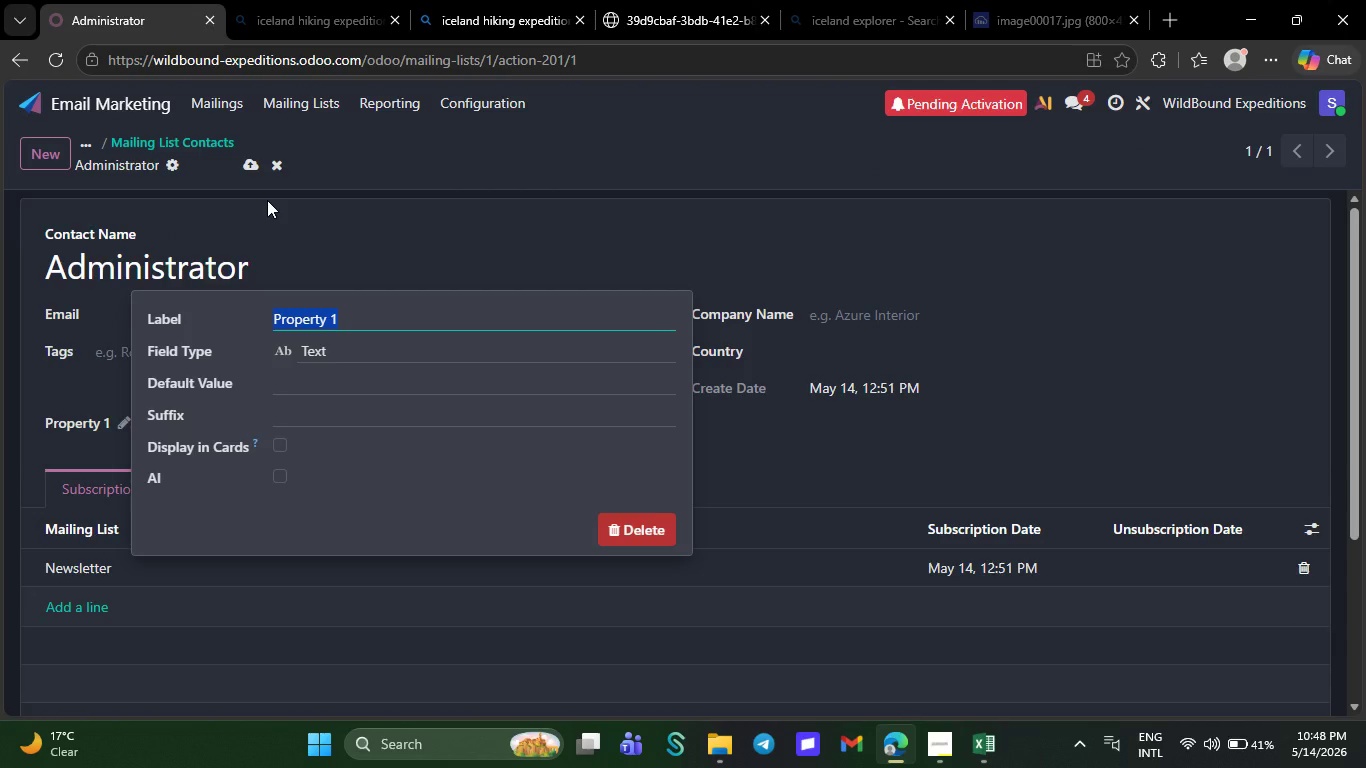 
key(Control+V)
 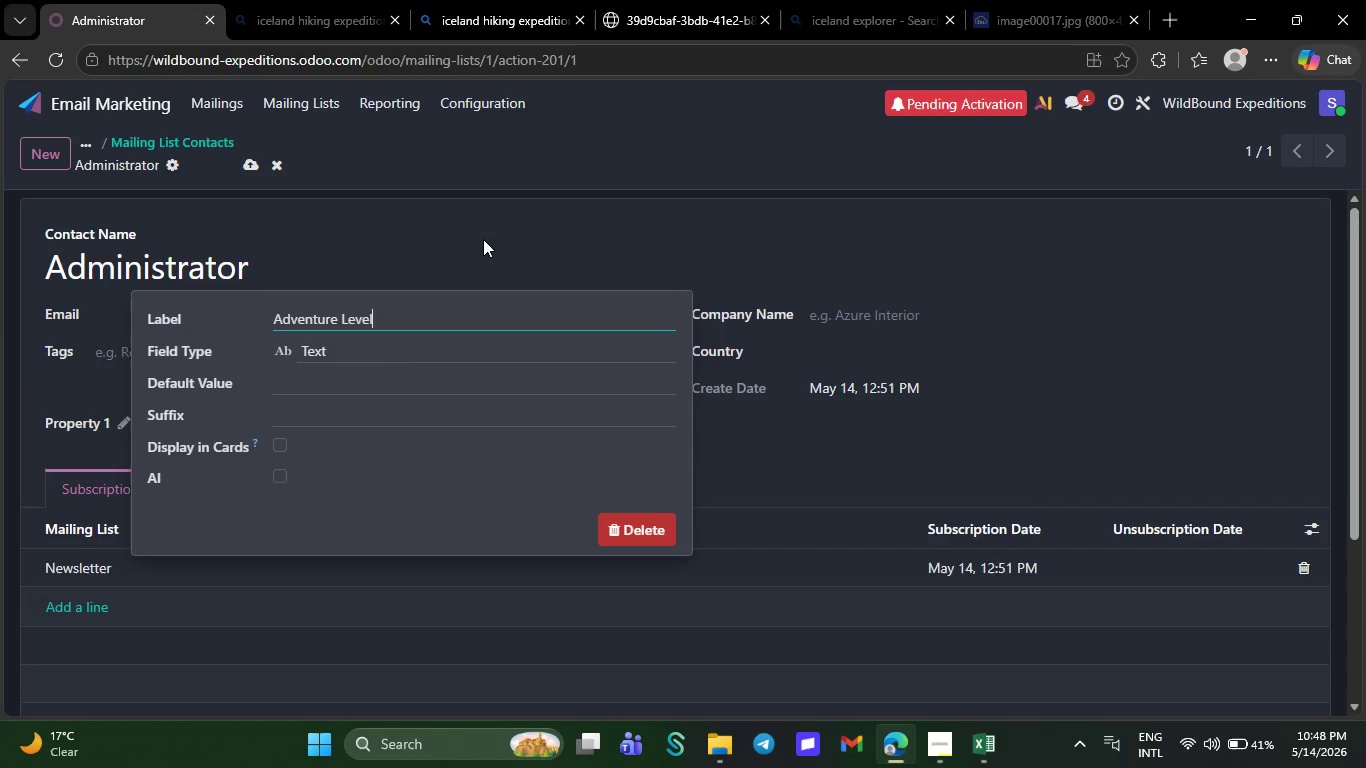 
left_click([483, 239])
 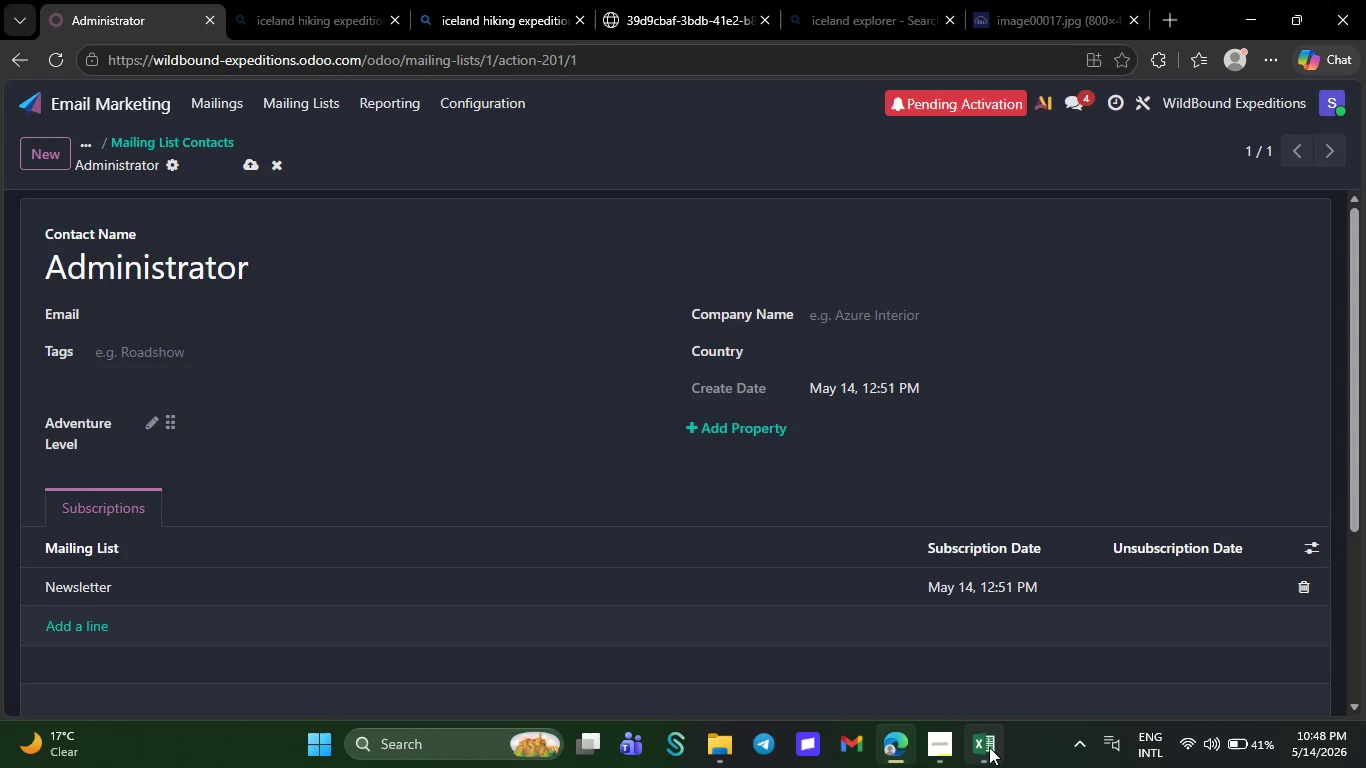 
left_click([988, 747])
 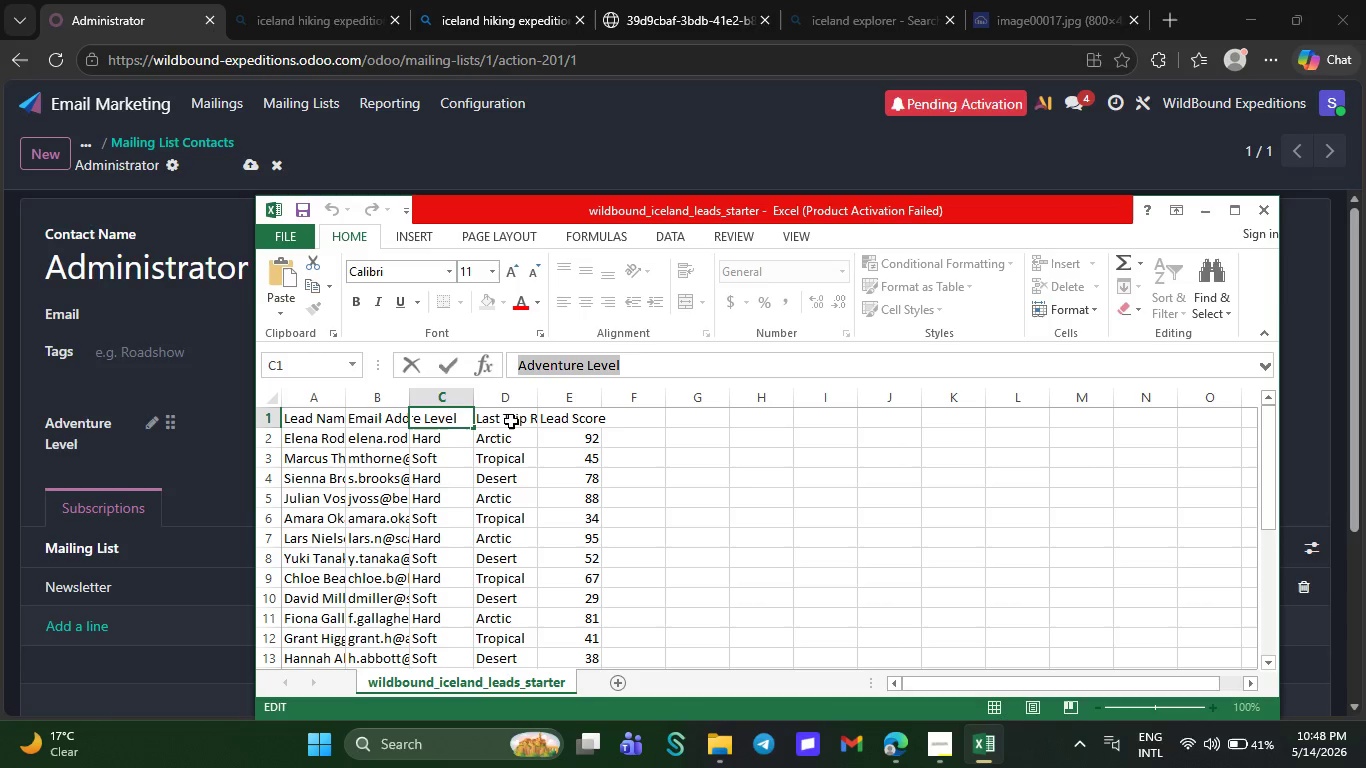 
left_click([510, 420])
 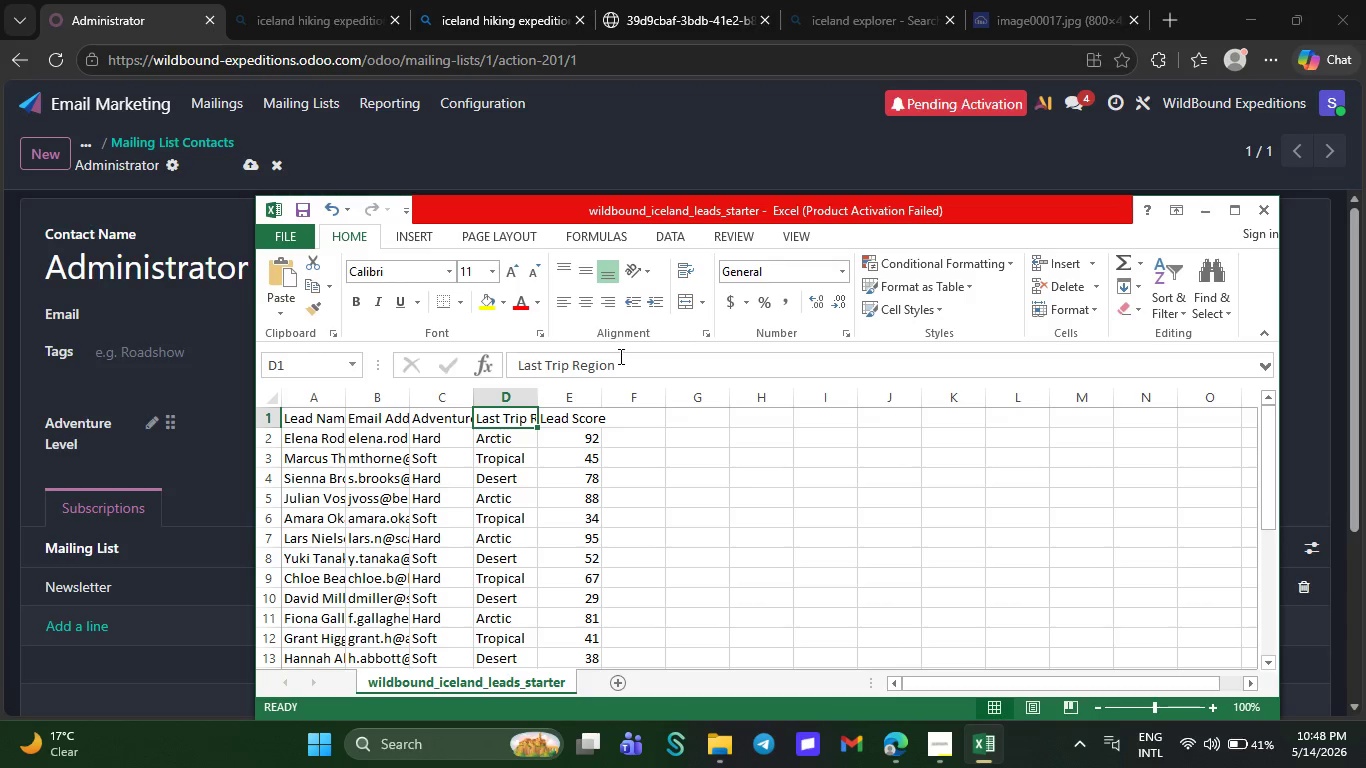 
left_click_drag(start_coordinate=[619, 356], to_coordinate=[510, 359])
 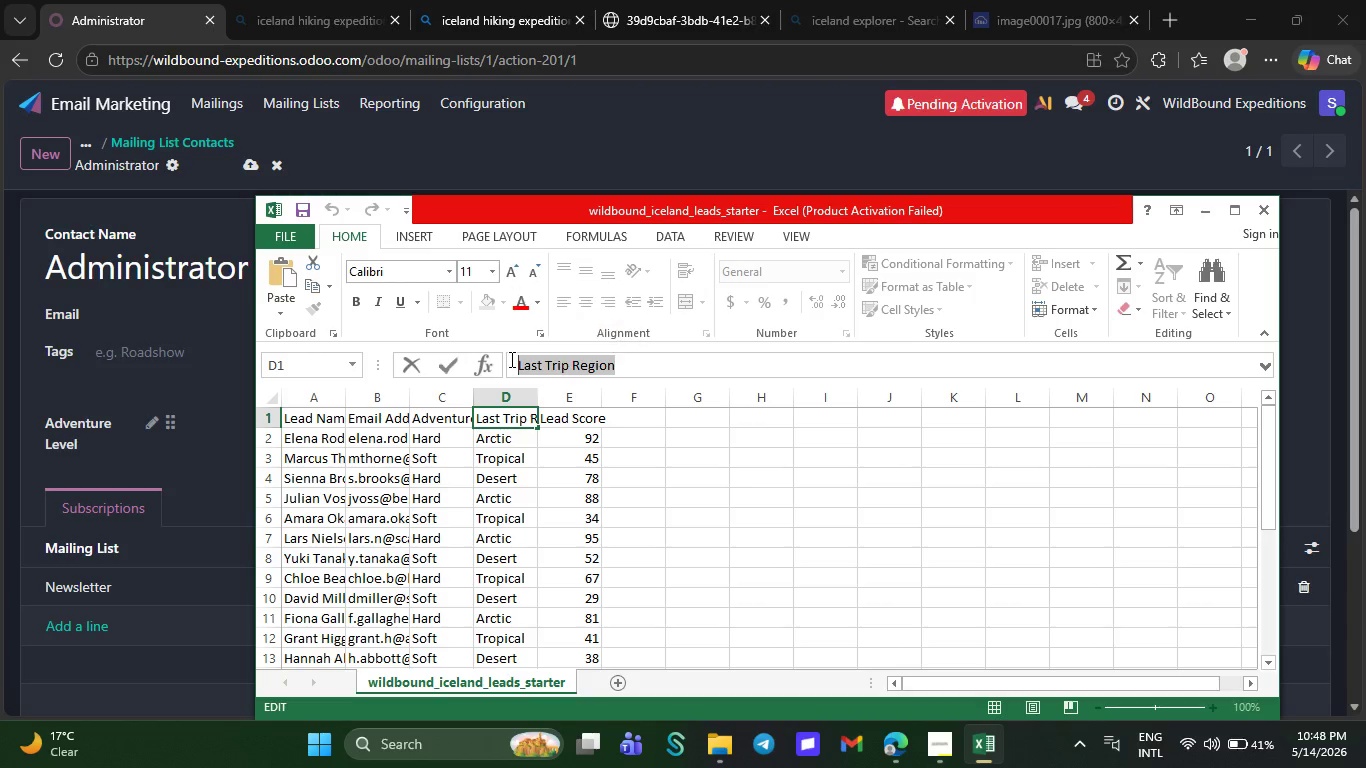 
key(Control+C)
 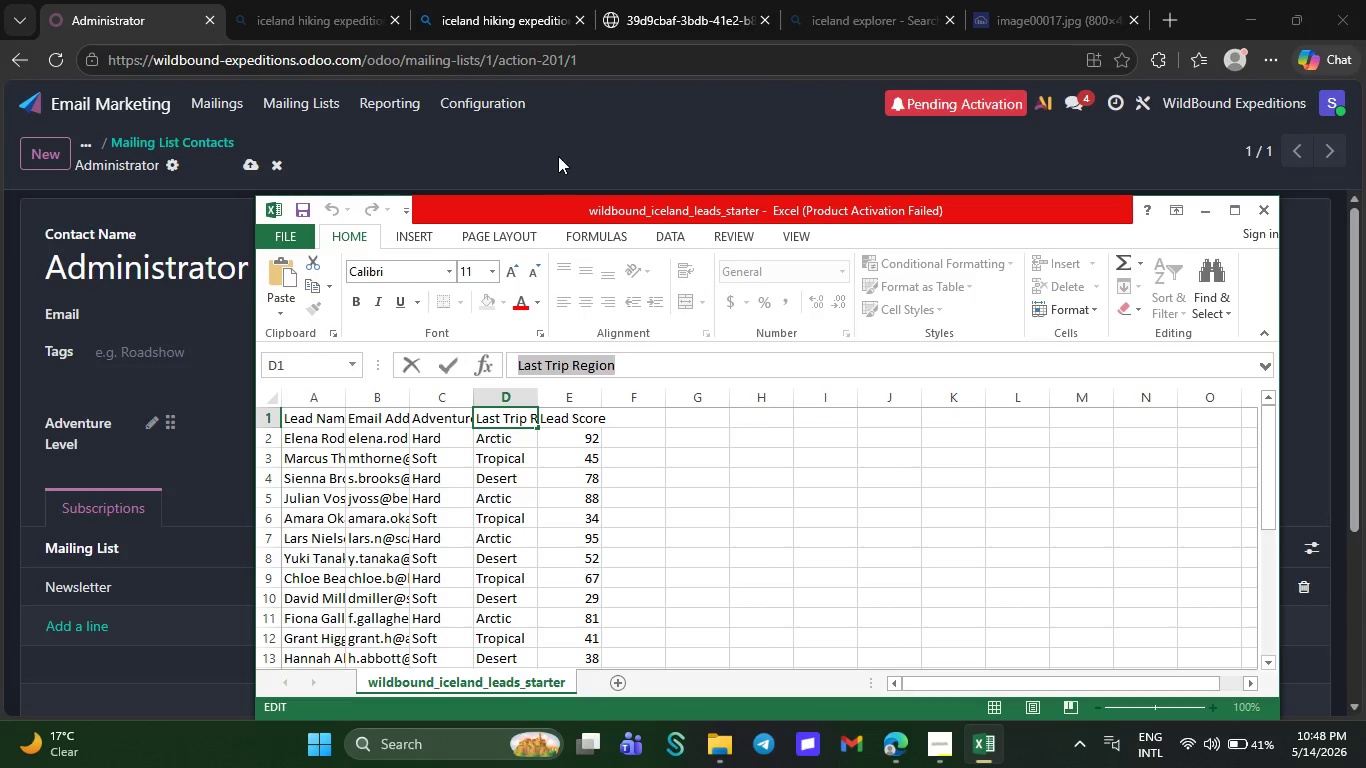 
left_click([558, 156])
 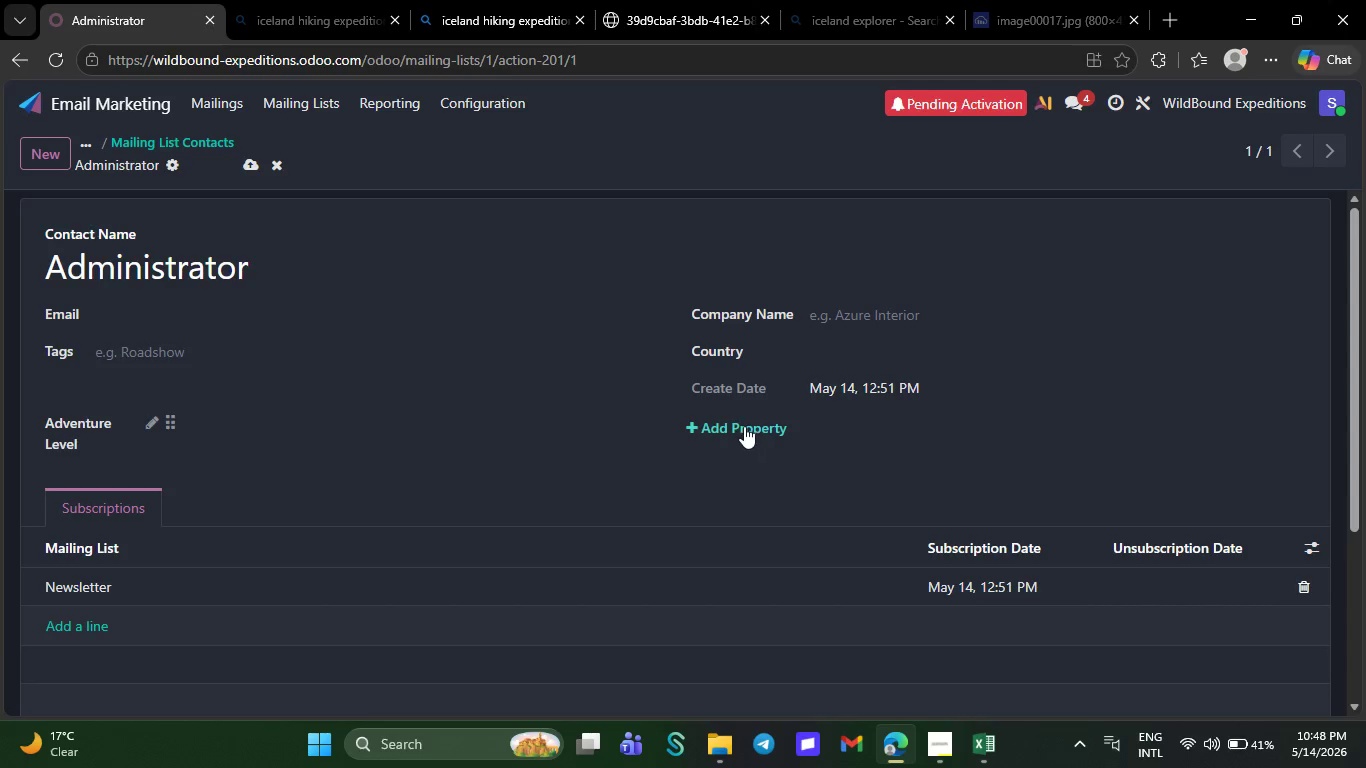 
left_click([743, 425])
 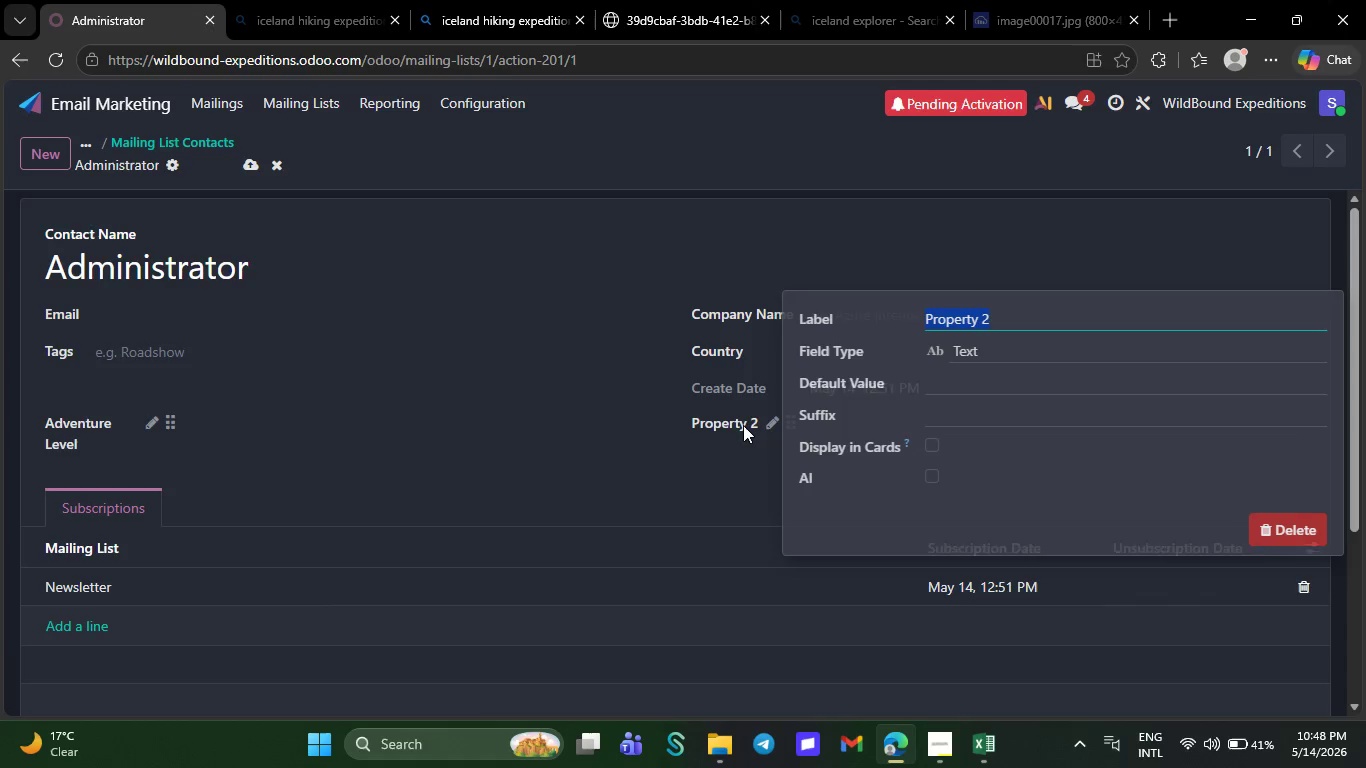 
key(Control+V)
 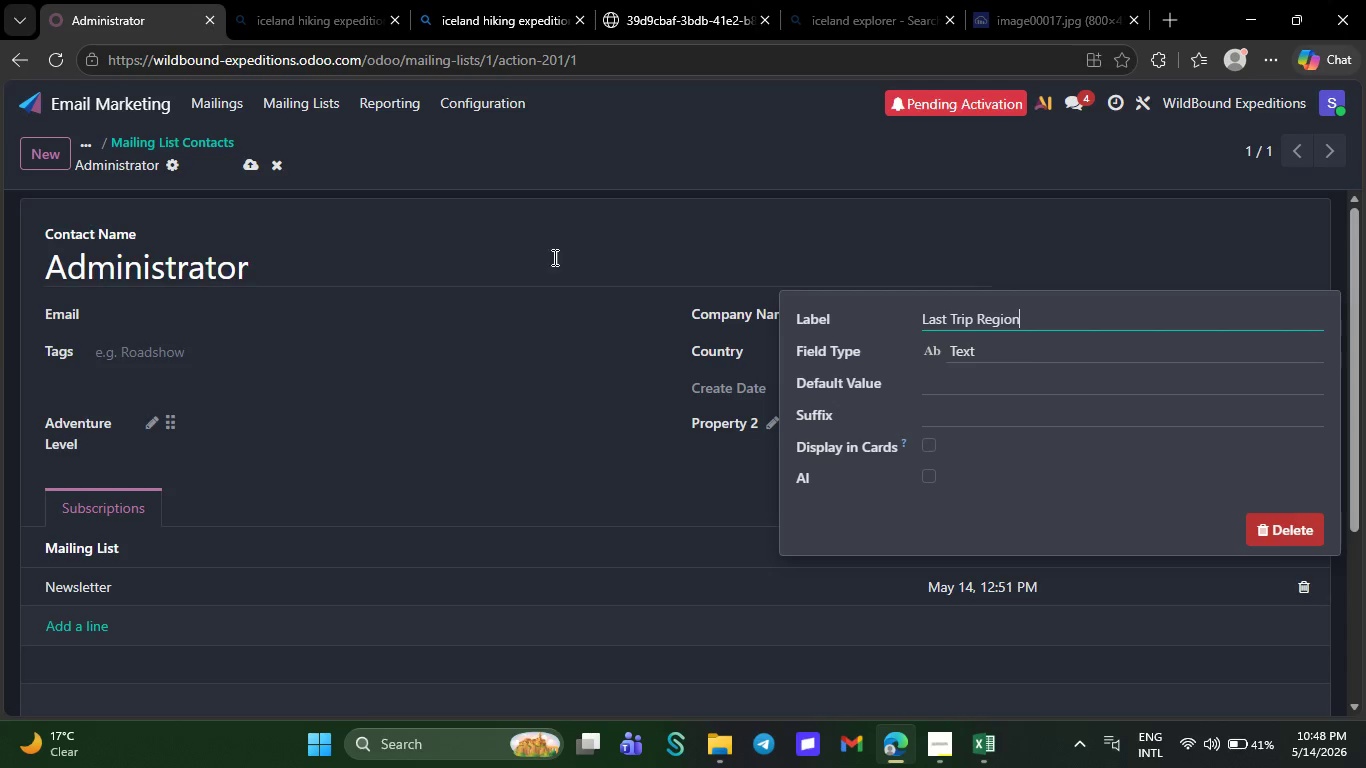 
left_click([539, 247])
 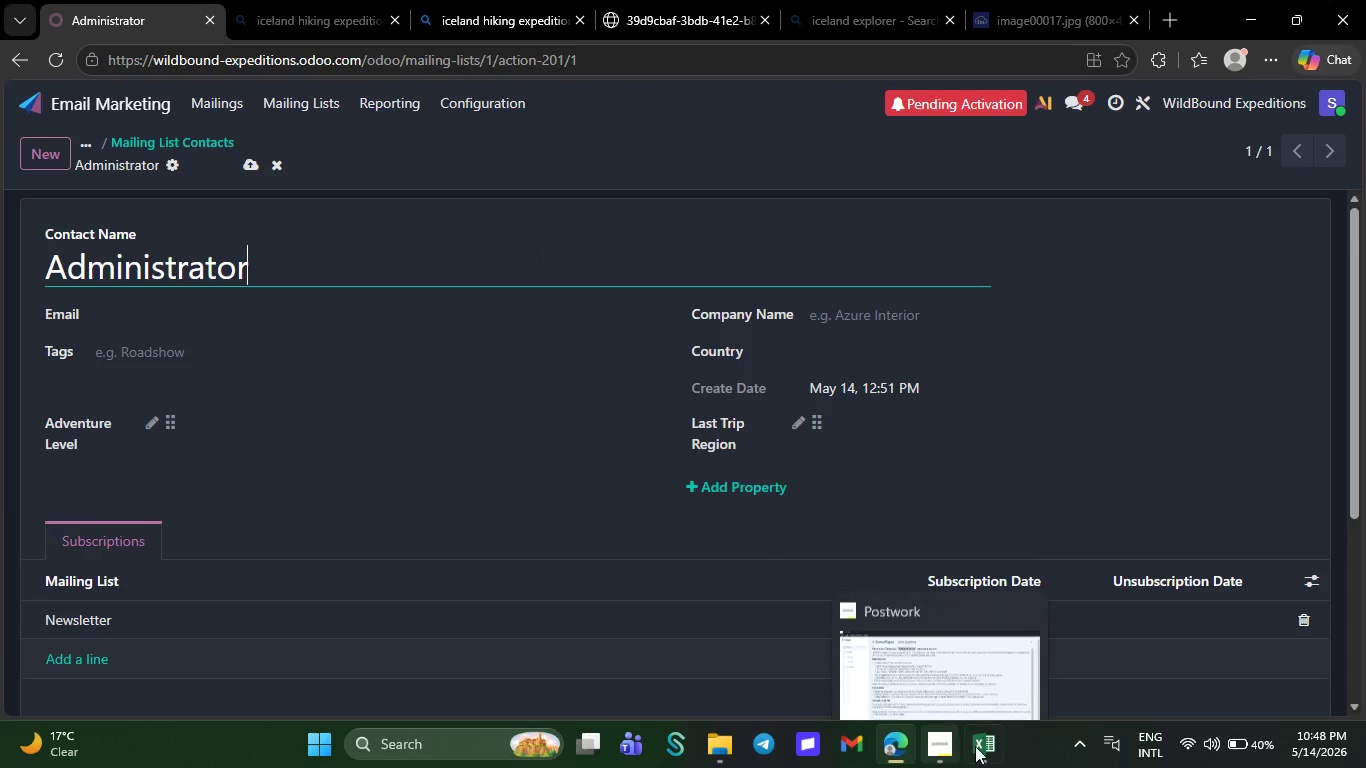 
left_click([982, 751])
 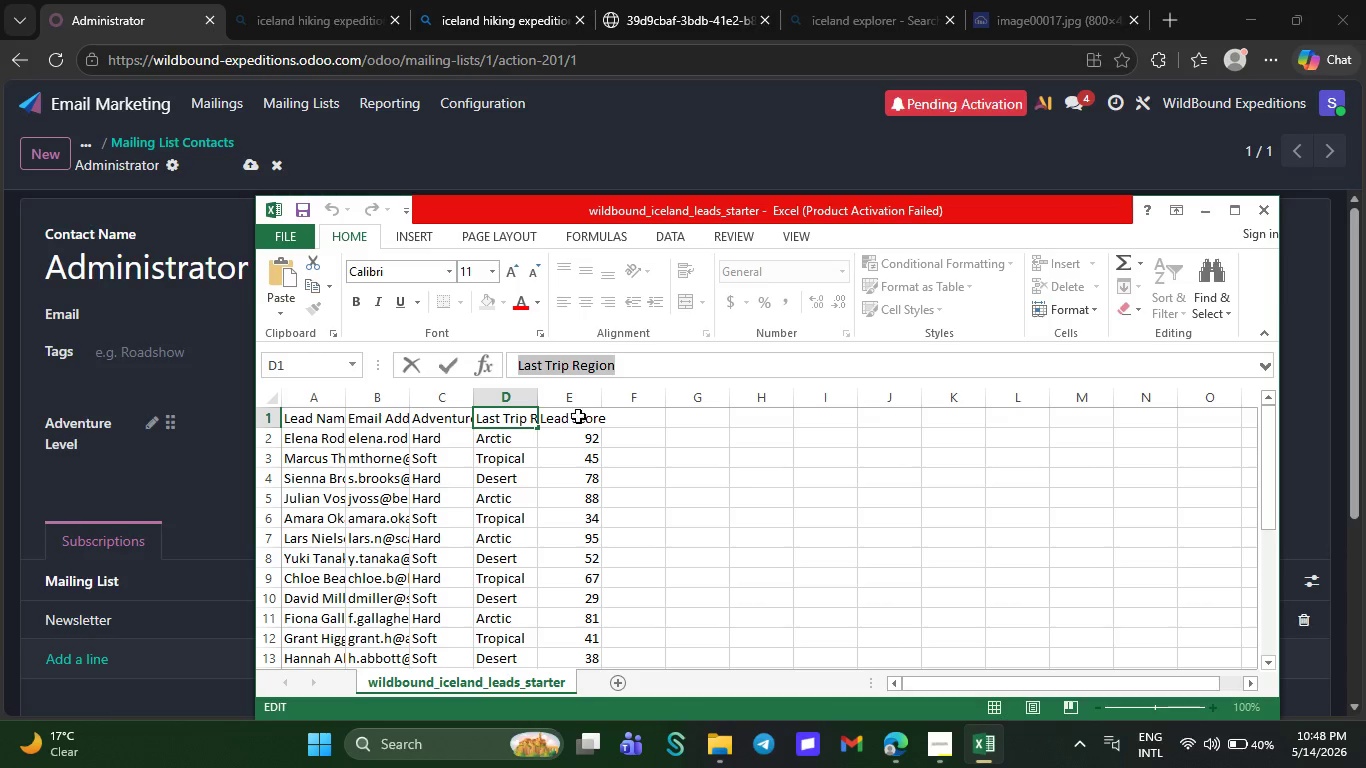 
left_click([575, 415])
 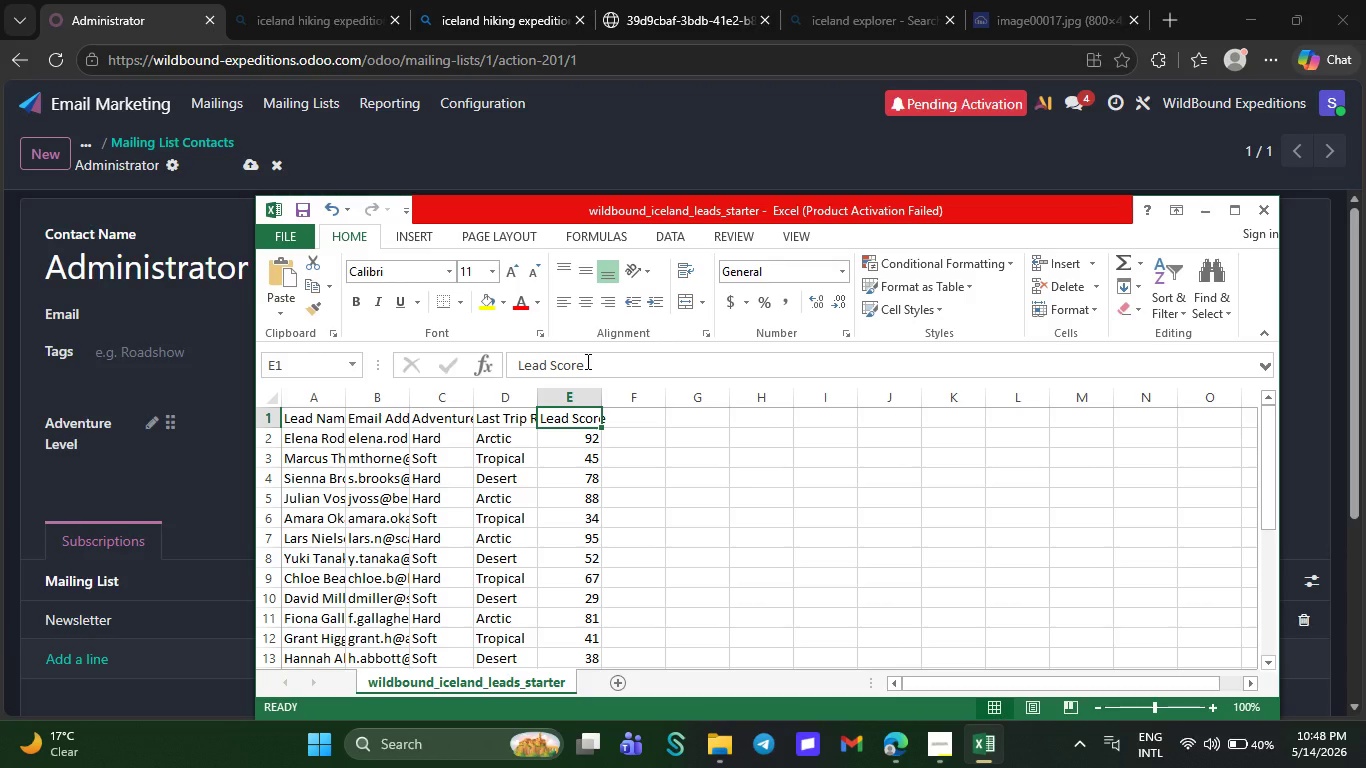 
left_click_drag(start_coordinate=[586, 361], to_coordinate=[492, 353])
 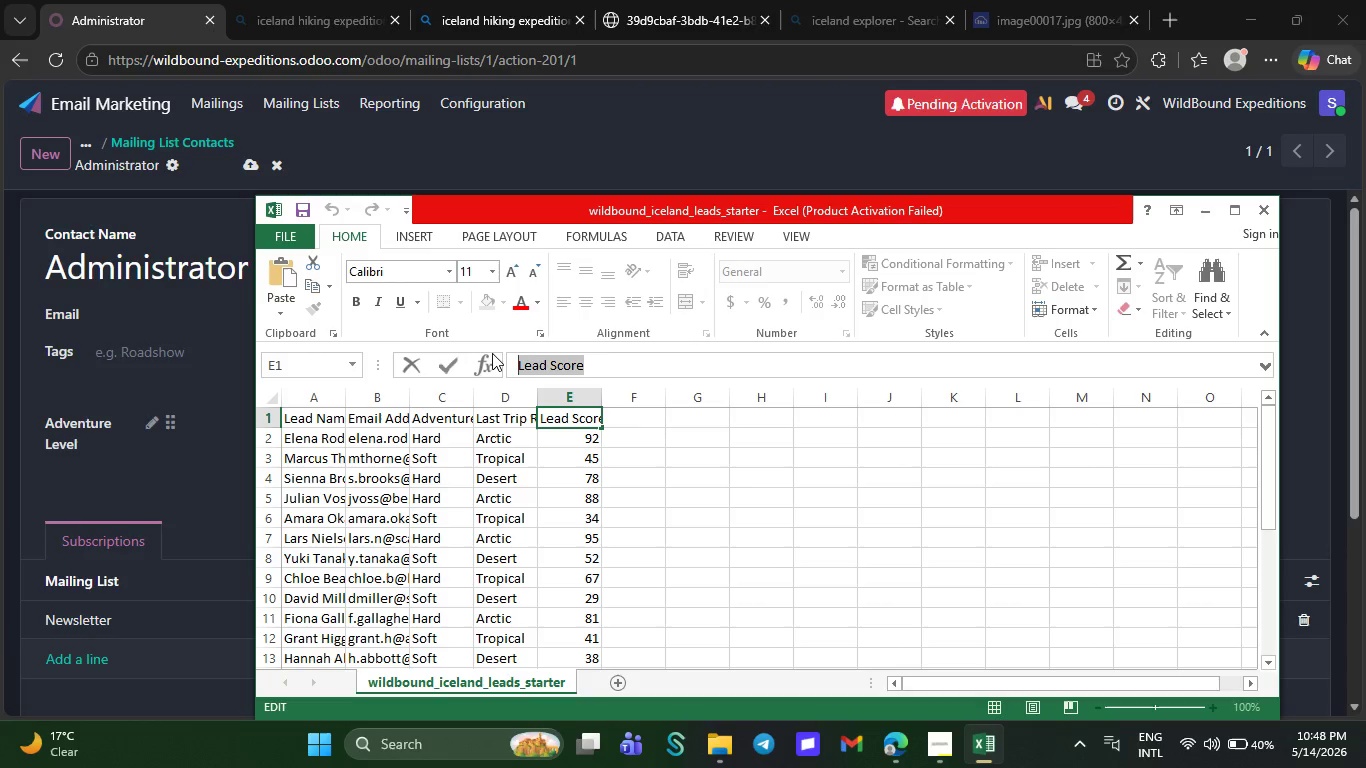 
key(Control+C)
 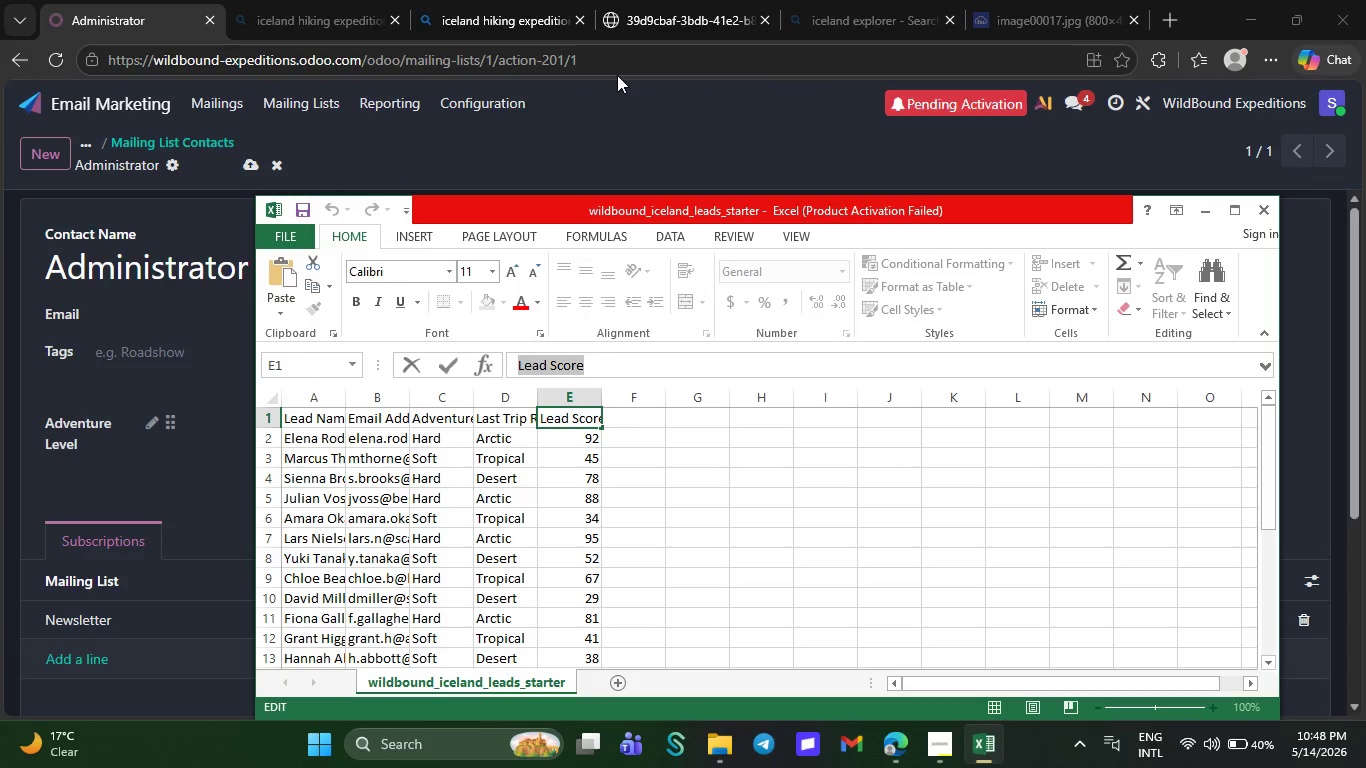 
left_click([617, 119])
 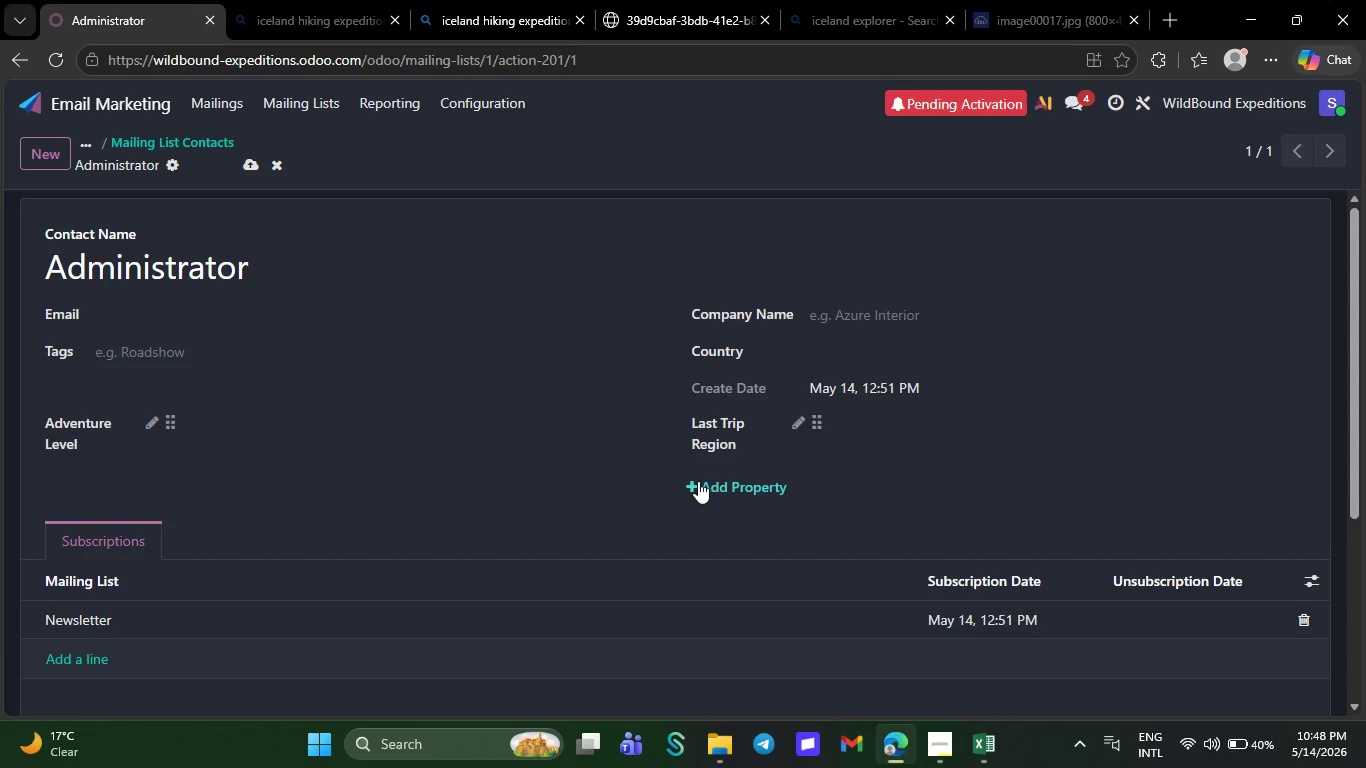 
left_click([698, 481])
 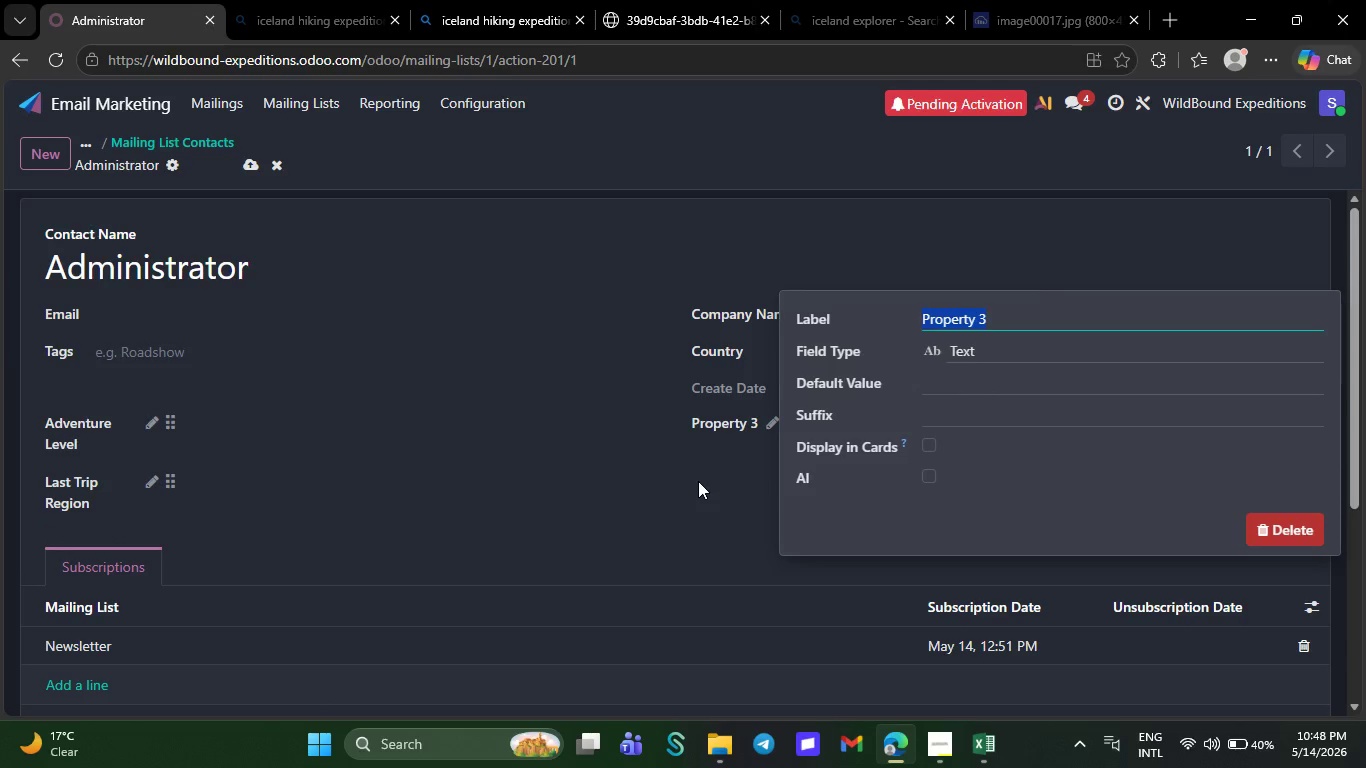 
key(Control+V)
 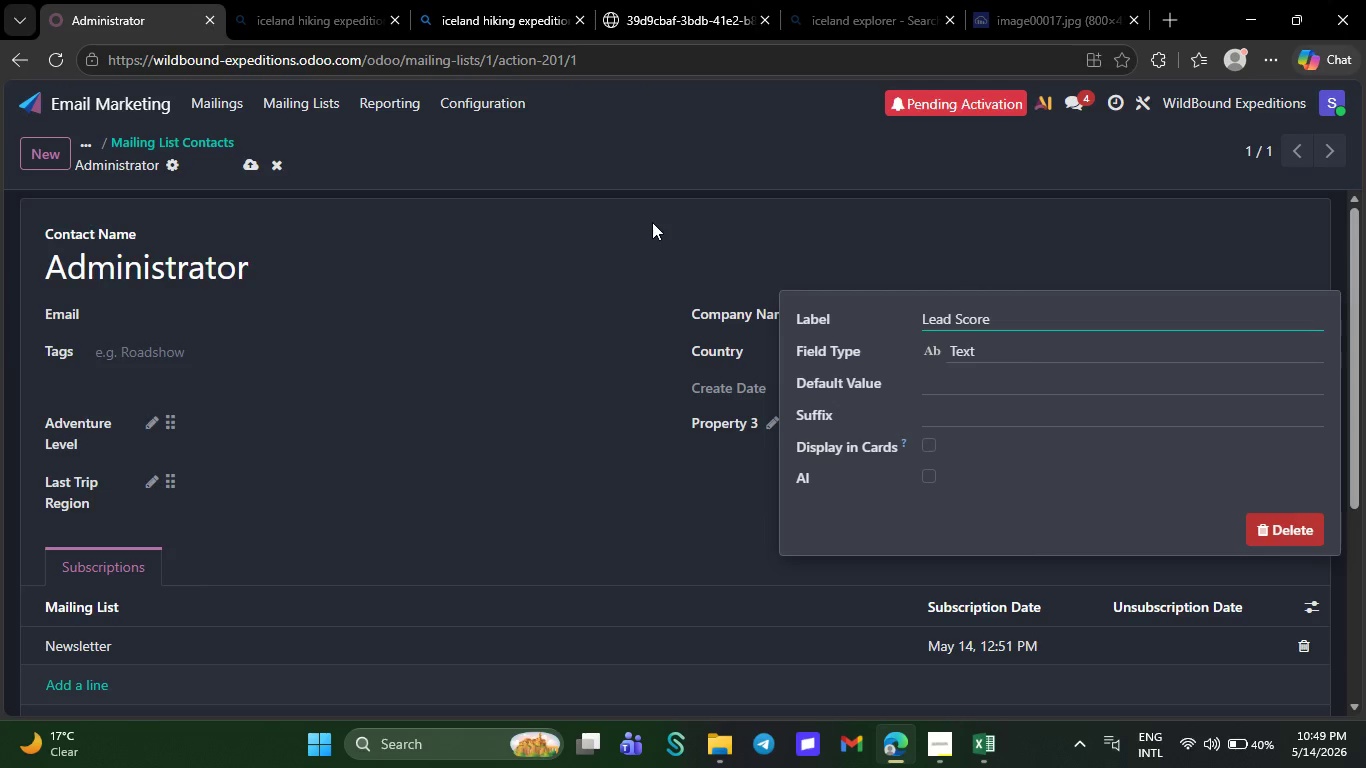 
left_click([652, 222])
 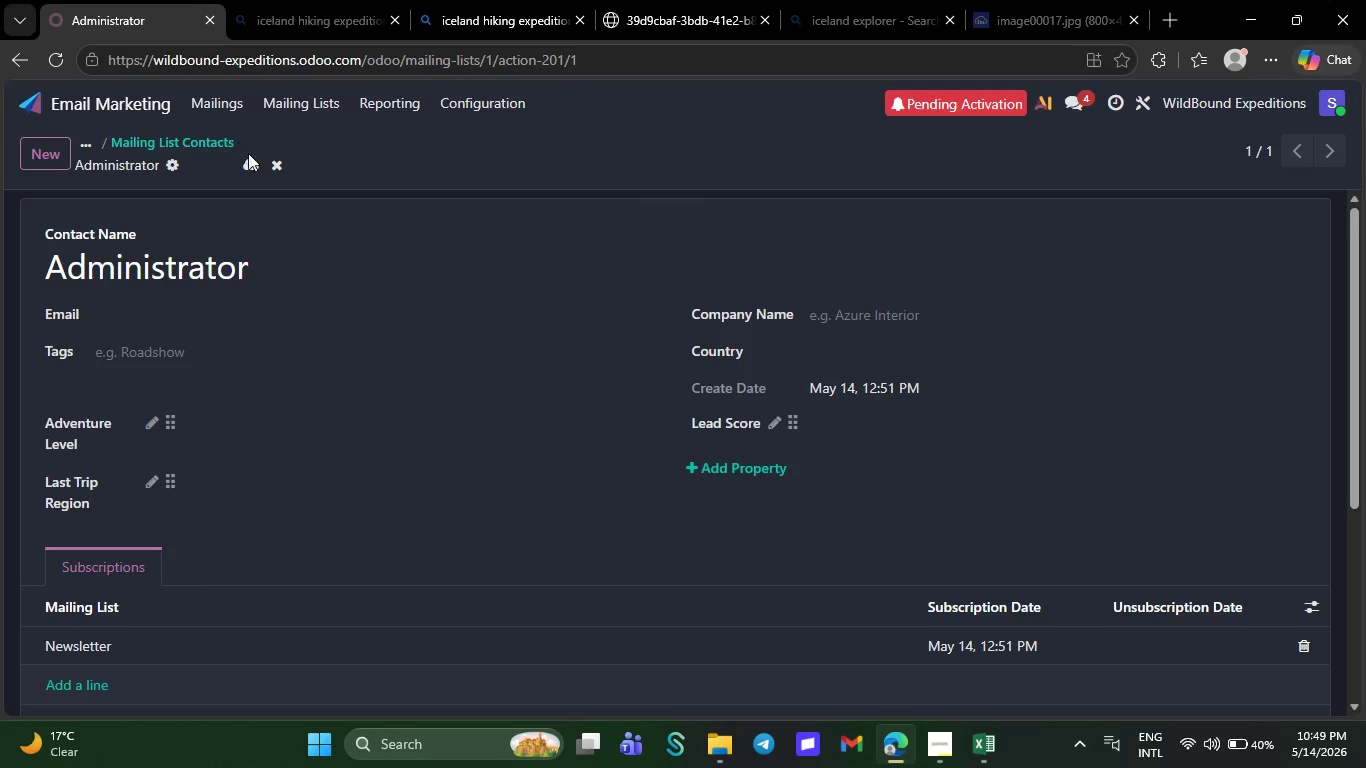 
left_click([249, 164])
 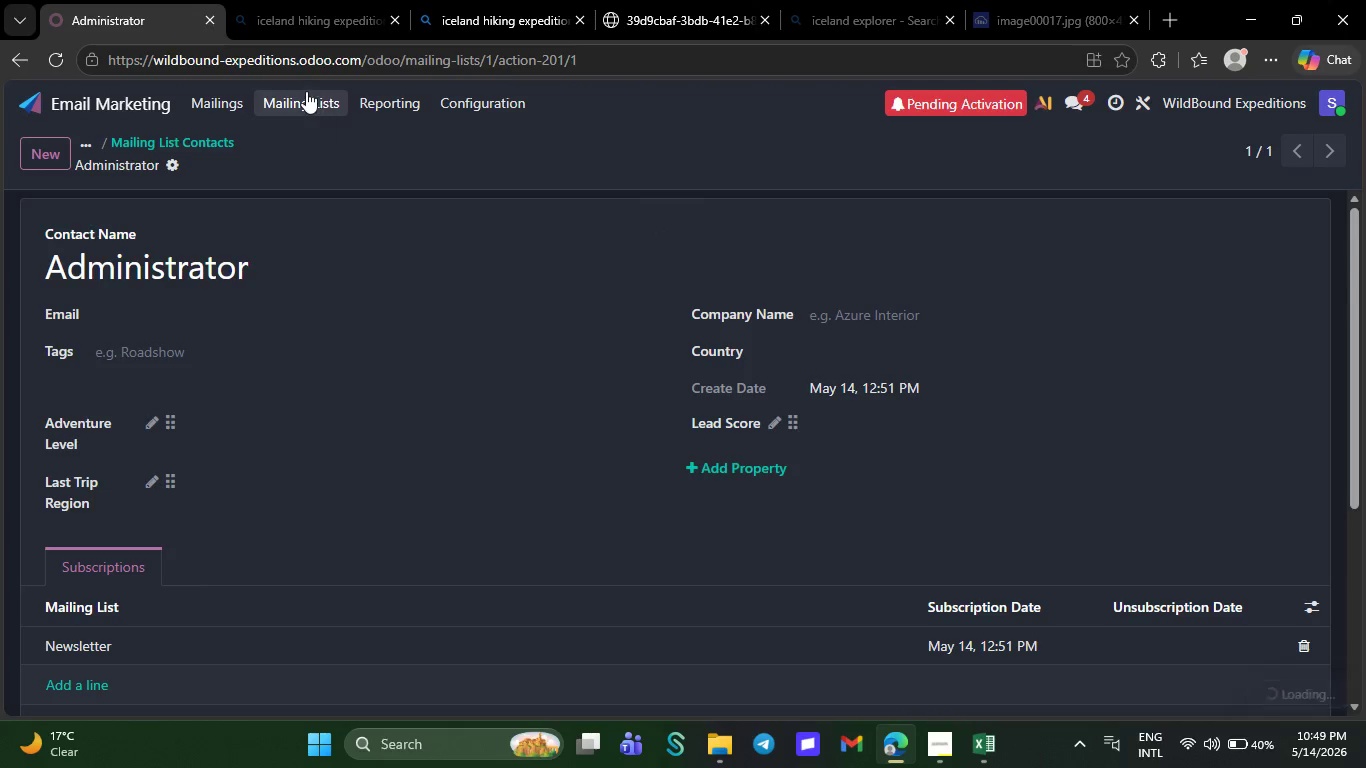 
left_click([306, 91])
 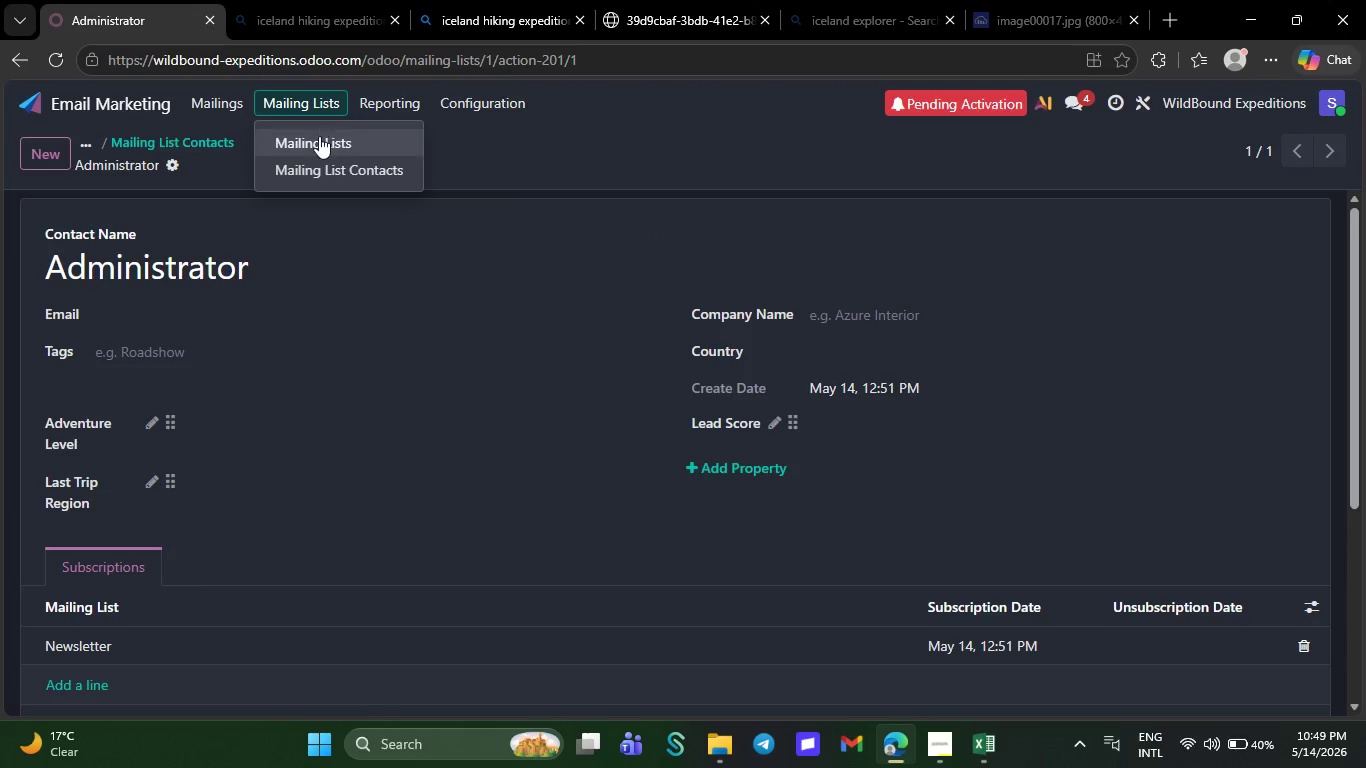 
left_click([319, 137])
 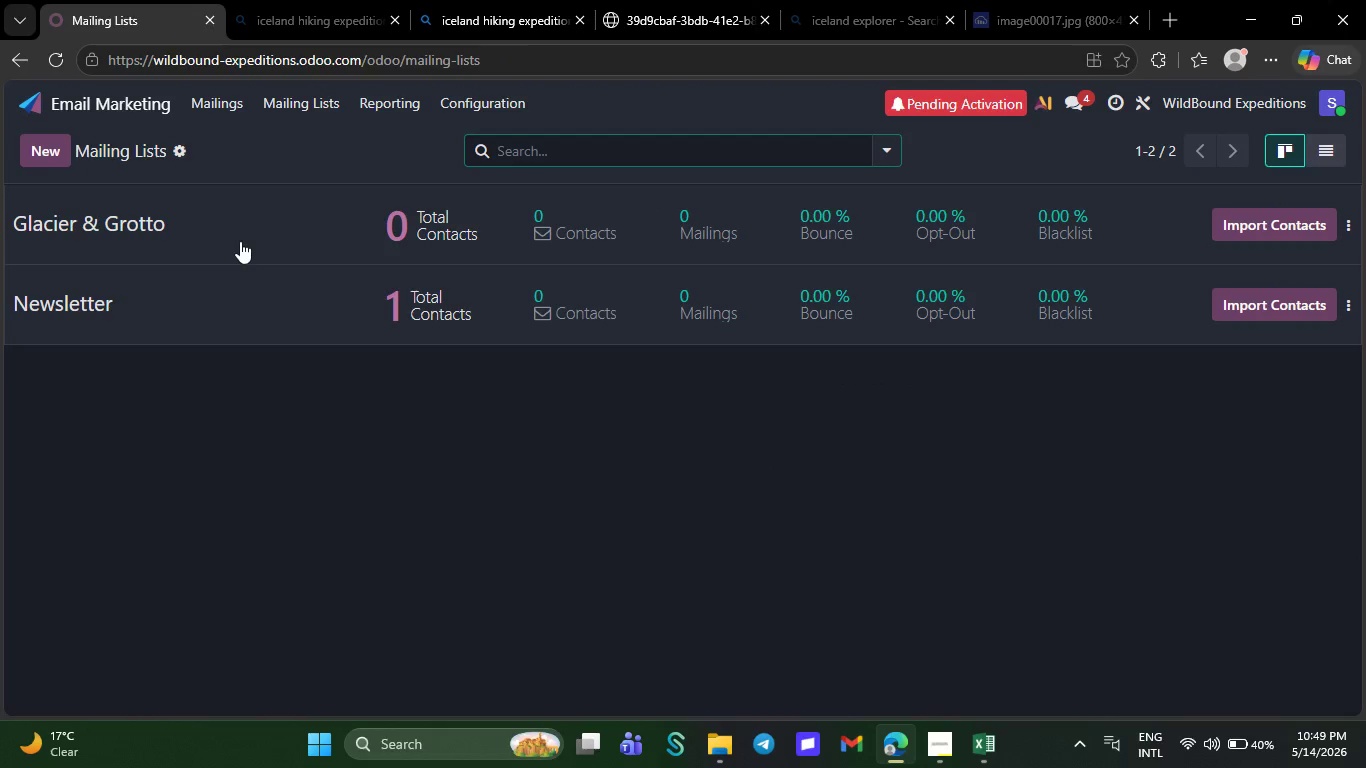 
double_click([240, 241])
 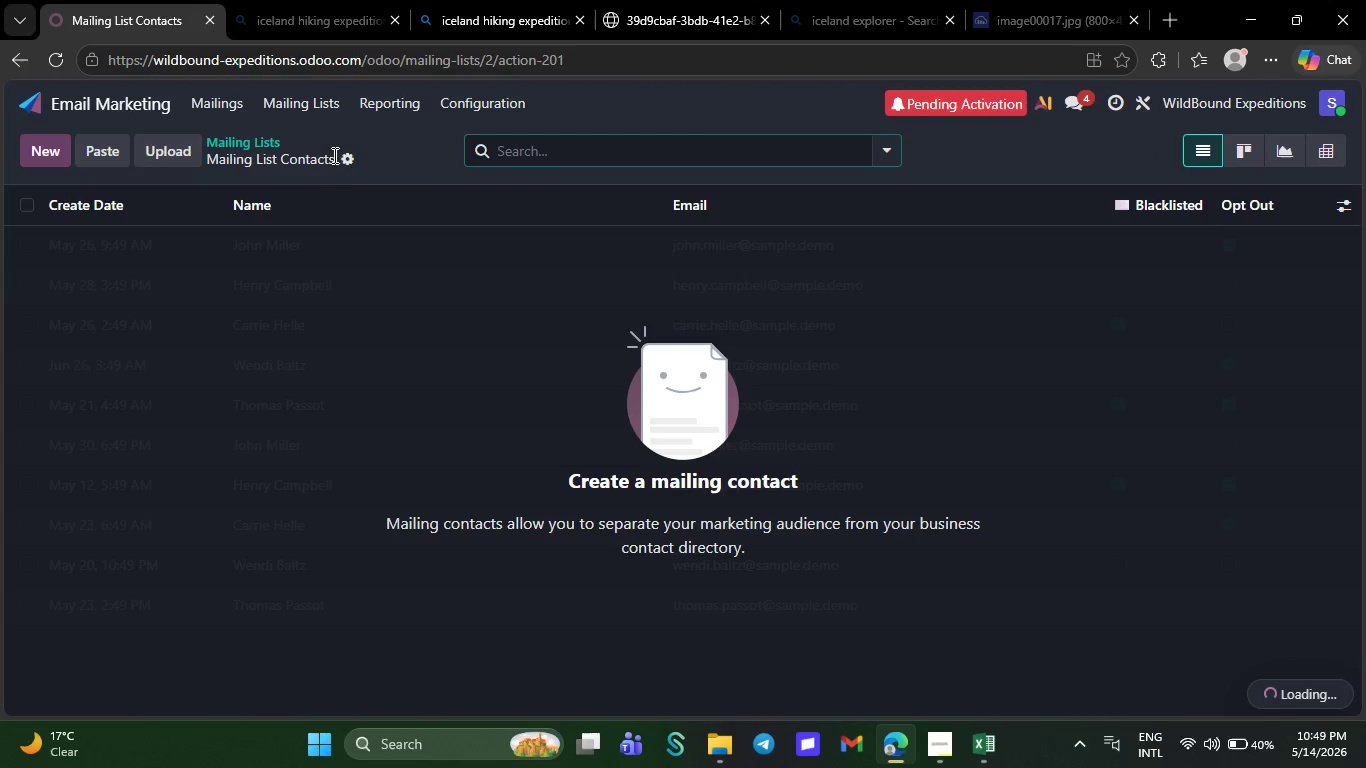 
left_click([345, 159])
 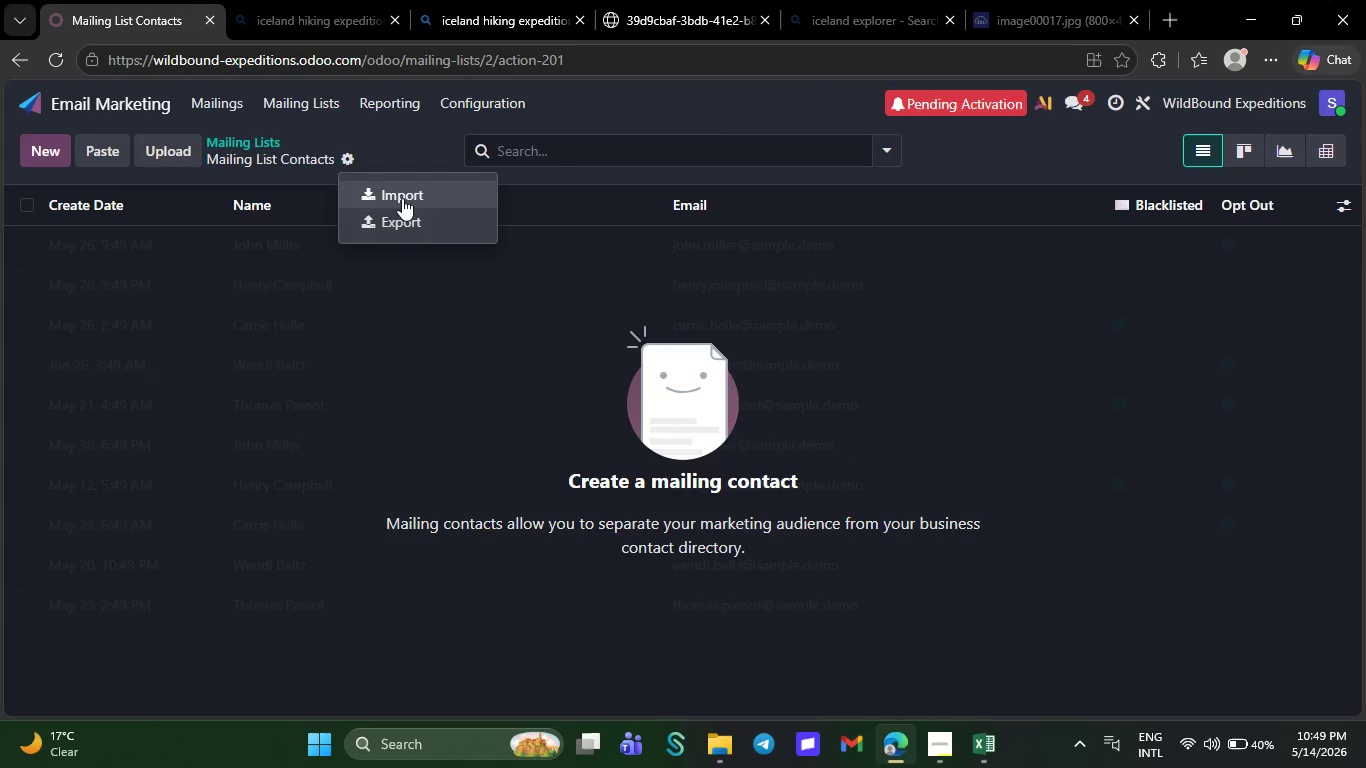 
left_click([403, 190])
 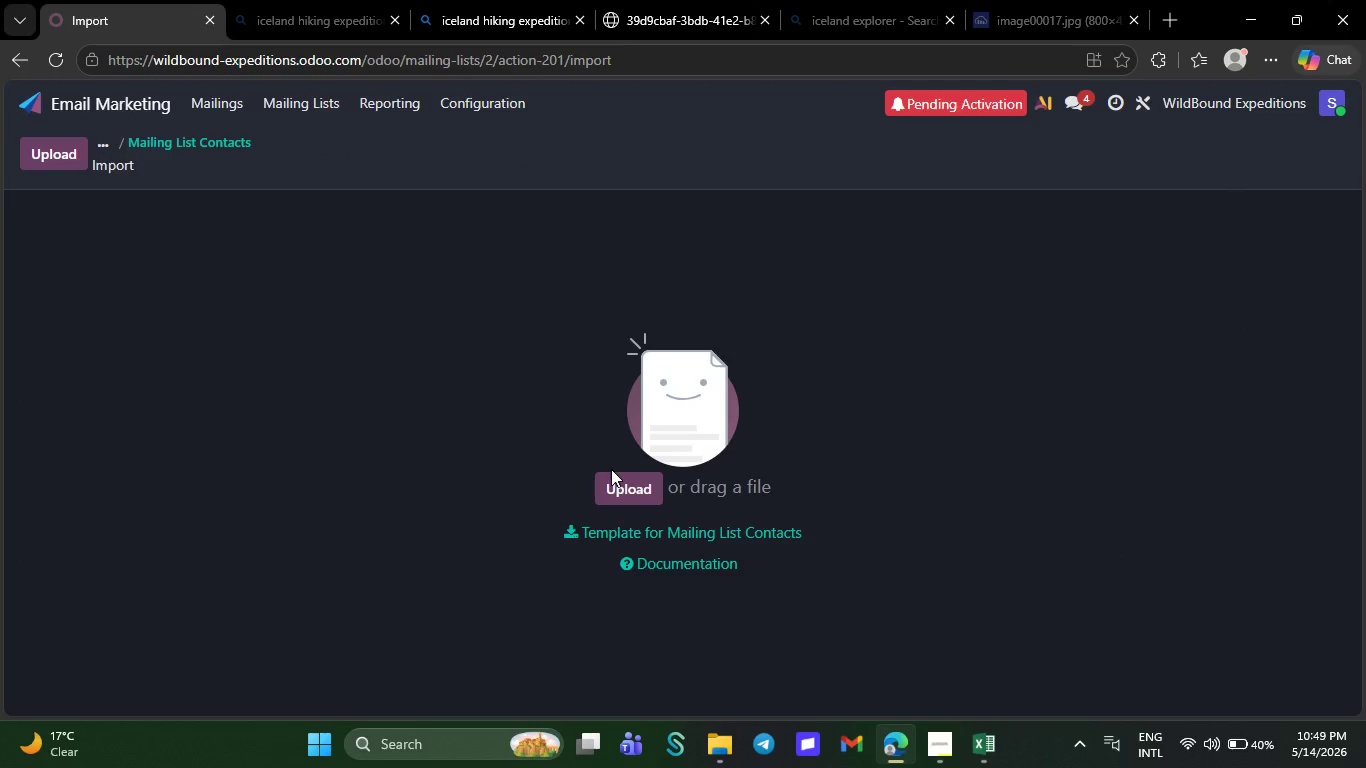 
left_click([610, 473])
 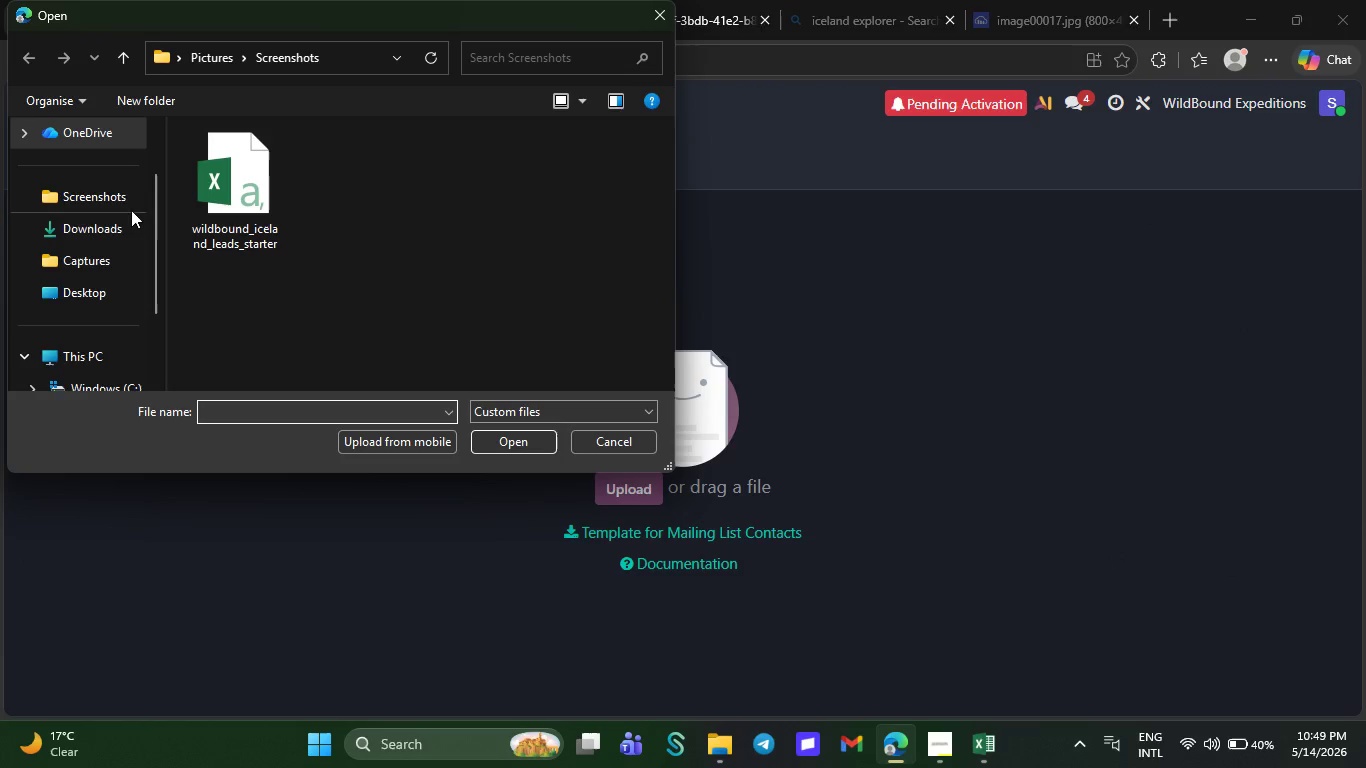 
left_click([228, 205])
 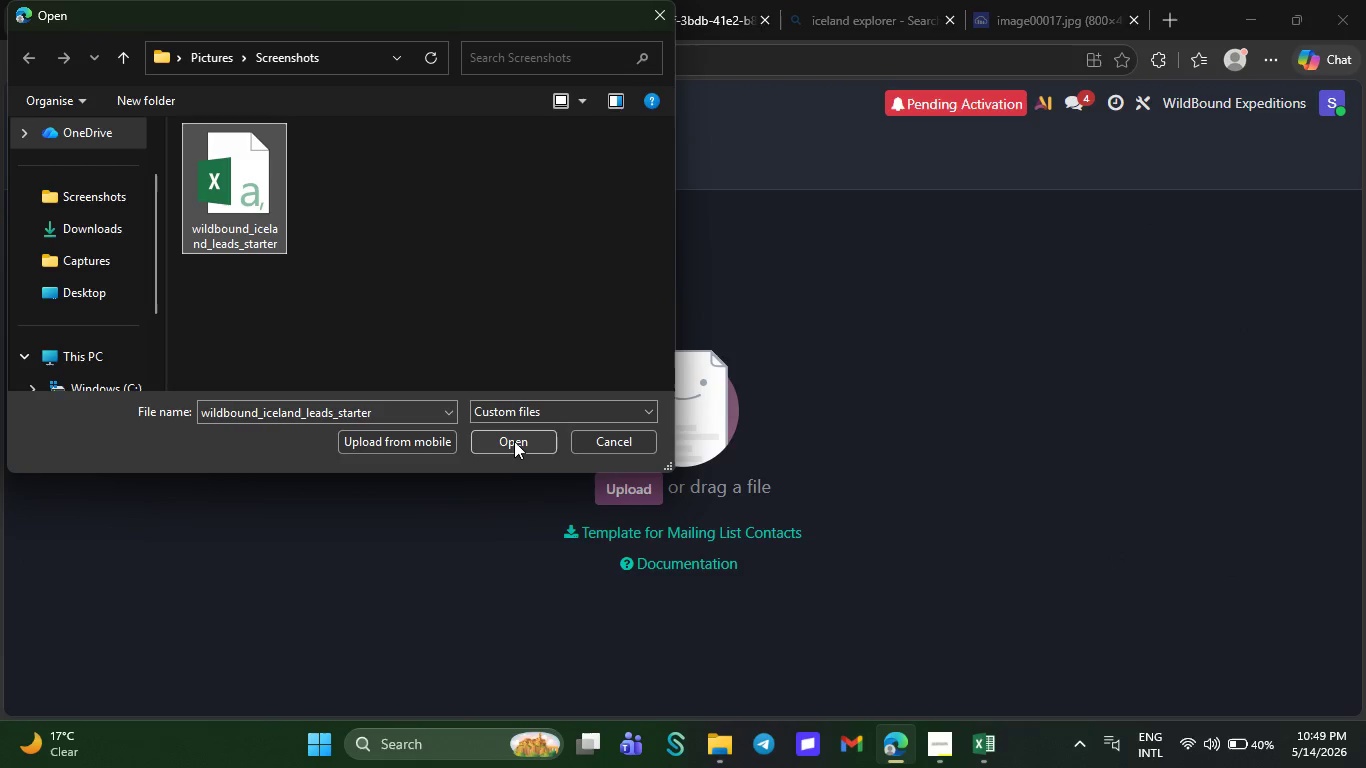 
left_click([514, 440])
 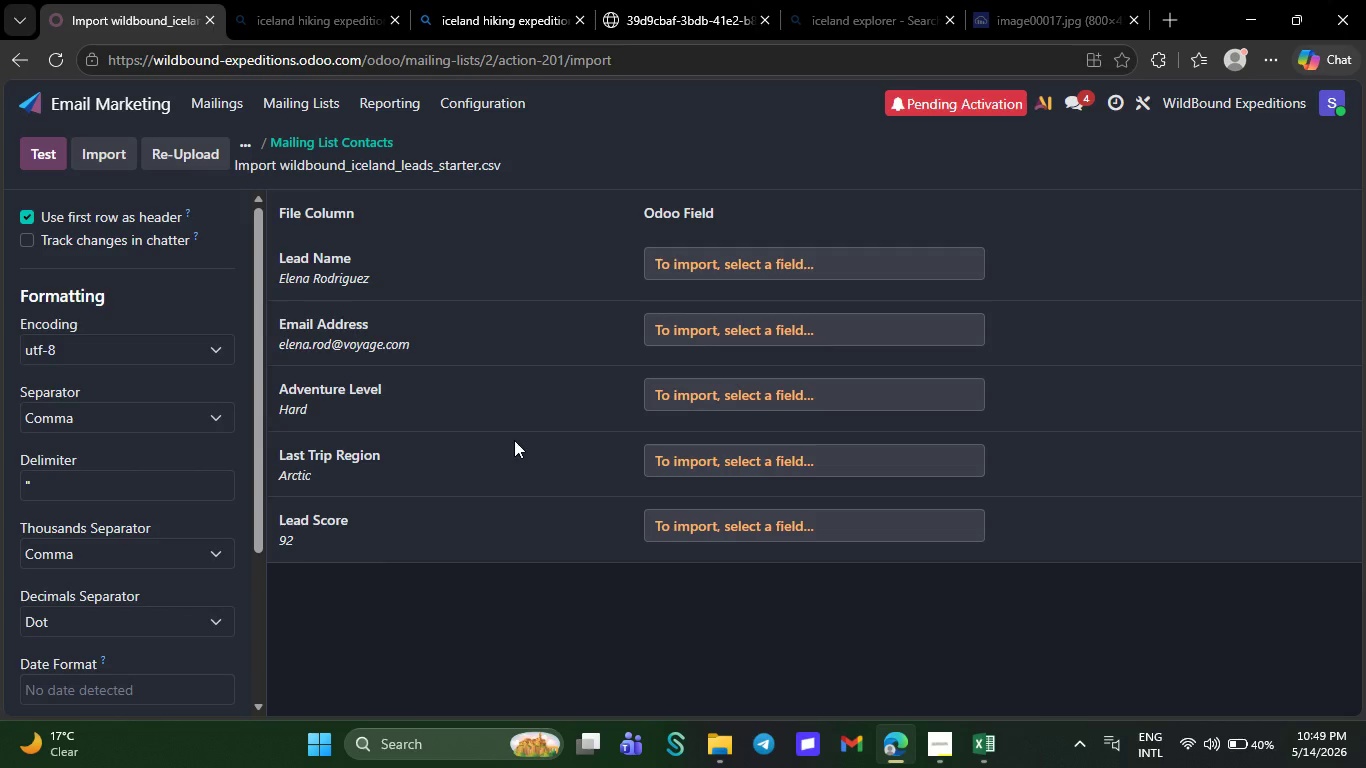 
left_click([761, 242])
 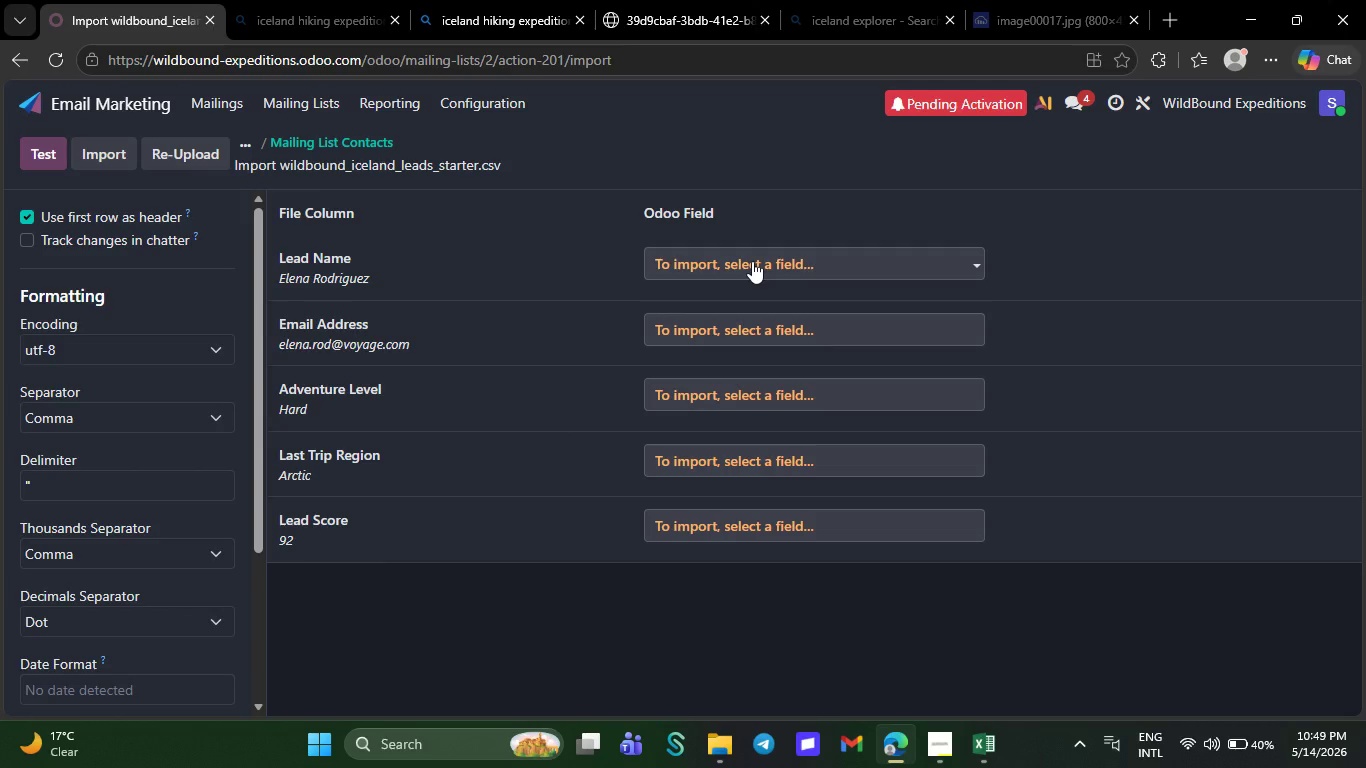 
double_click([752, 261])
 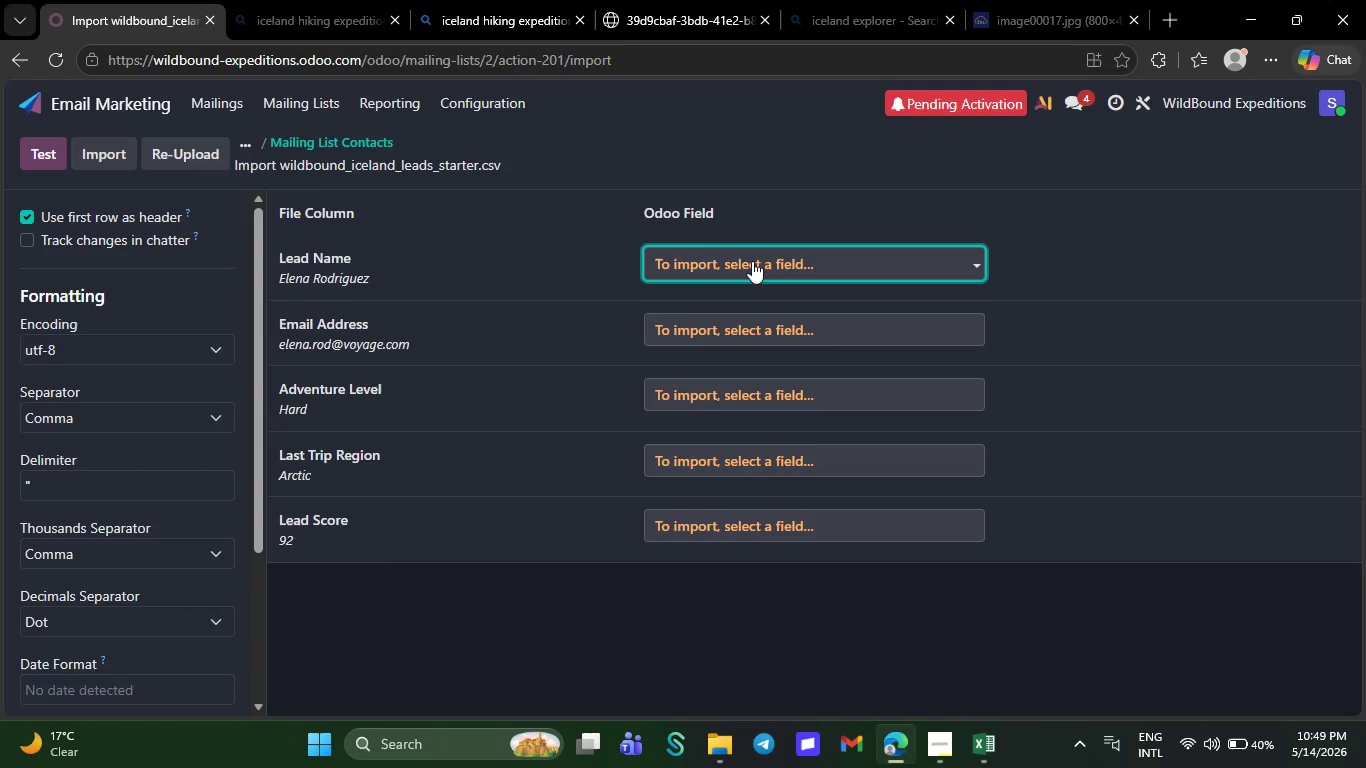 
key(N)
 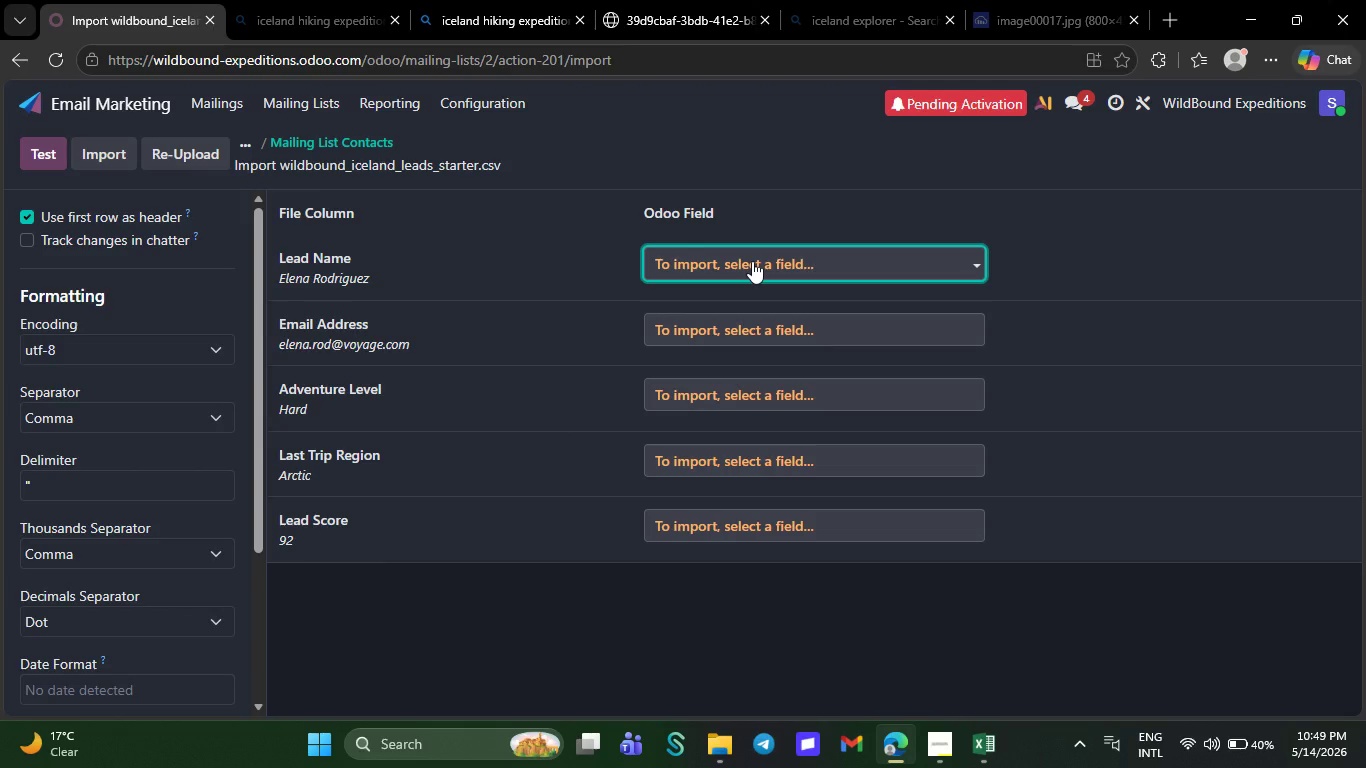 
left_click([752, 261])
 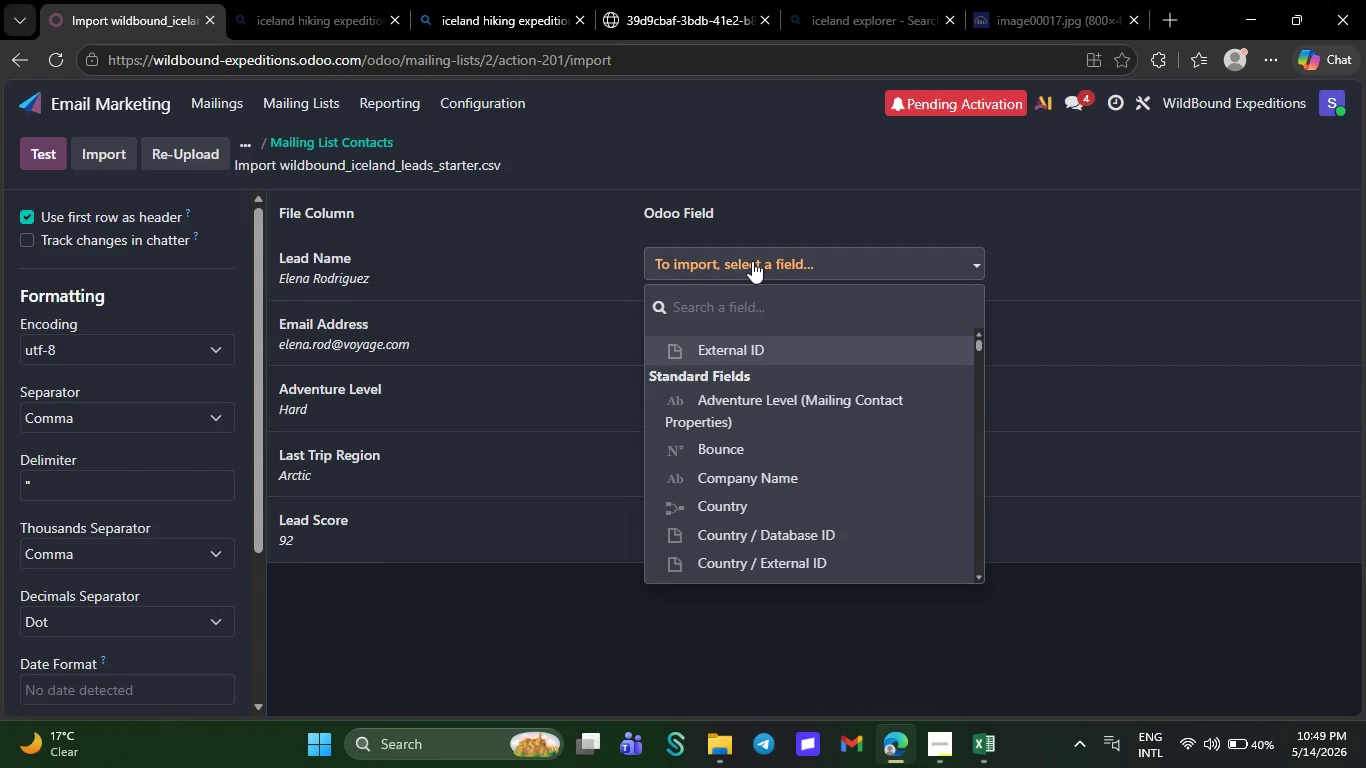 
type(name)
 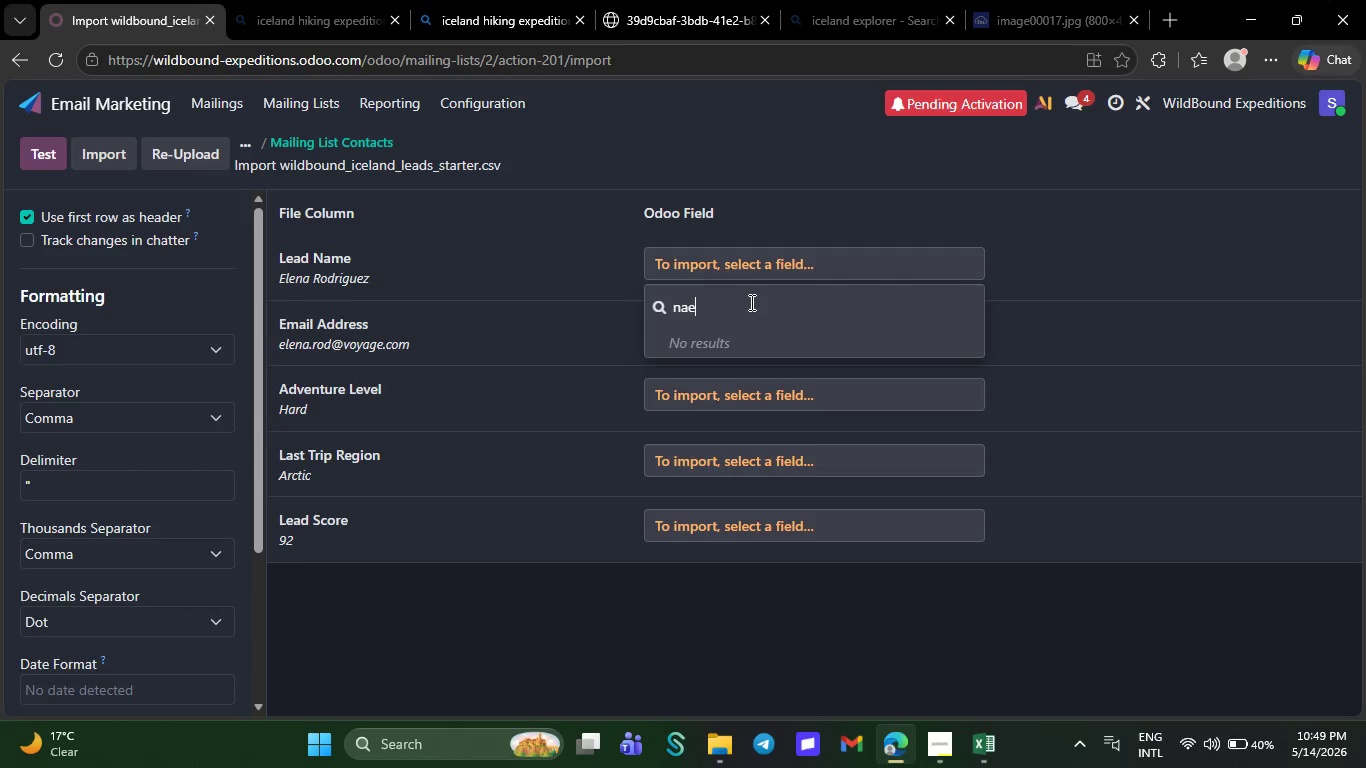 
key(Backspace)
key(Backspace)
type(am)
 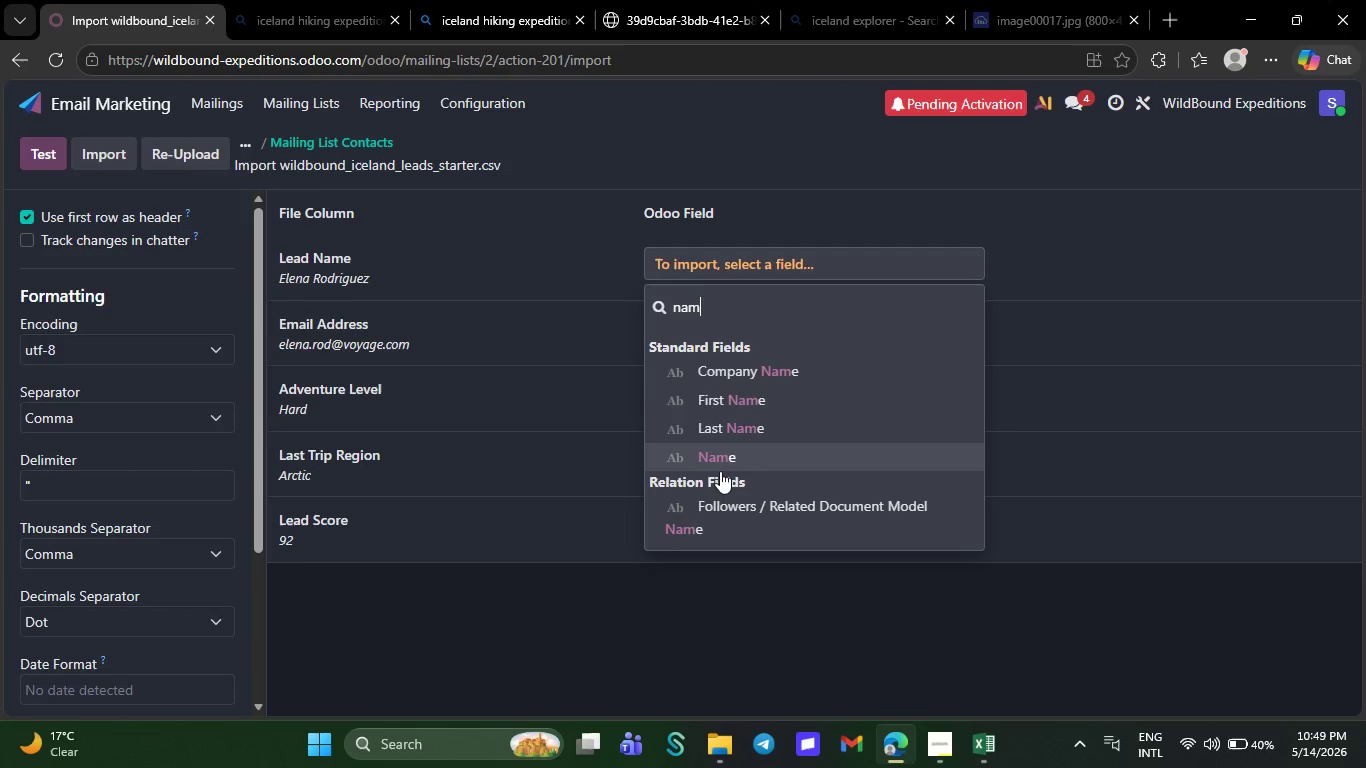 
left_click([730, 461])
 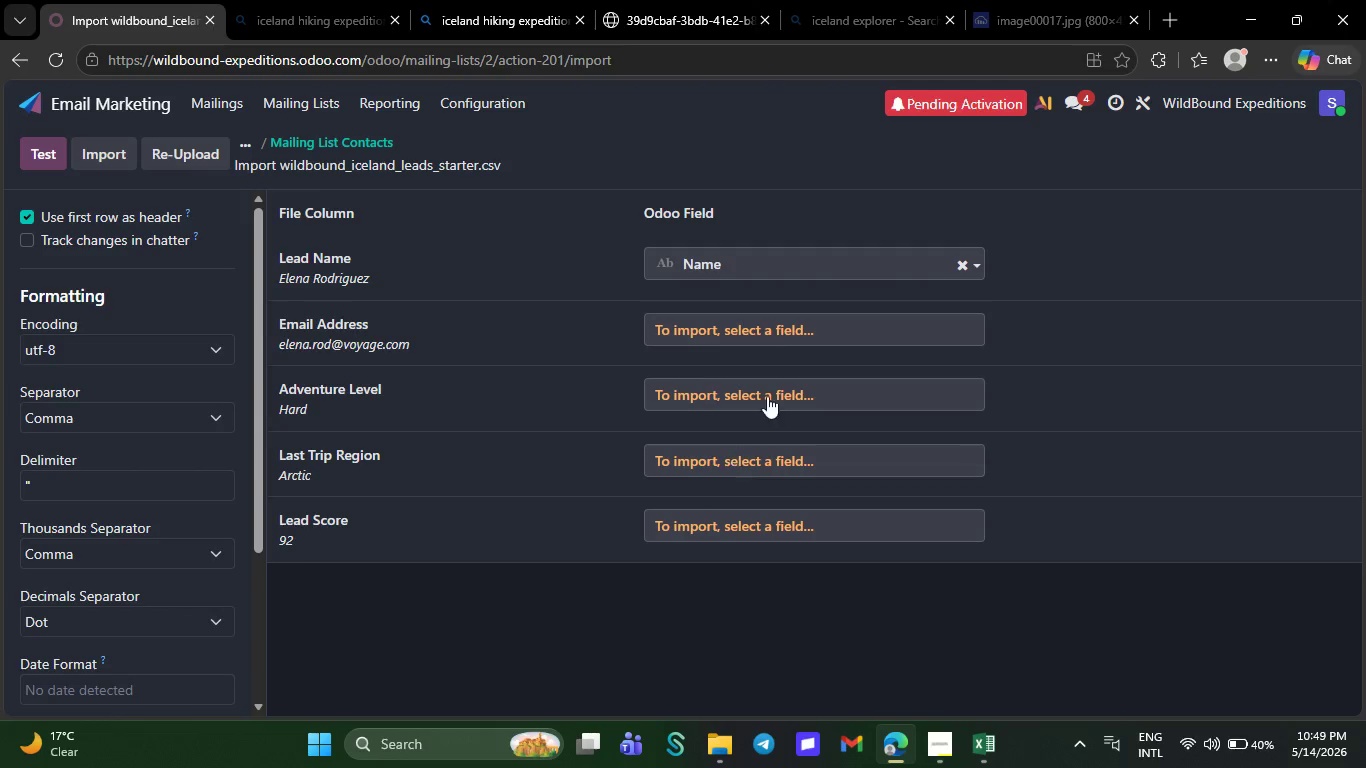 
left_click([779, 340])
 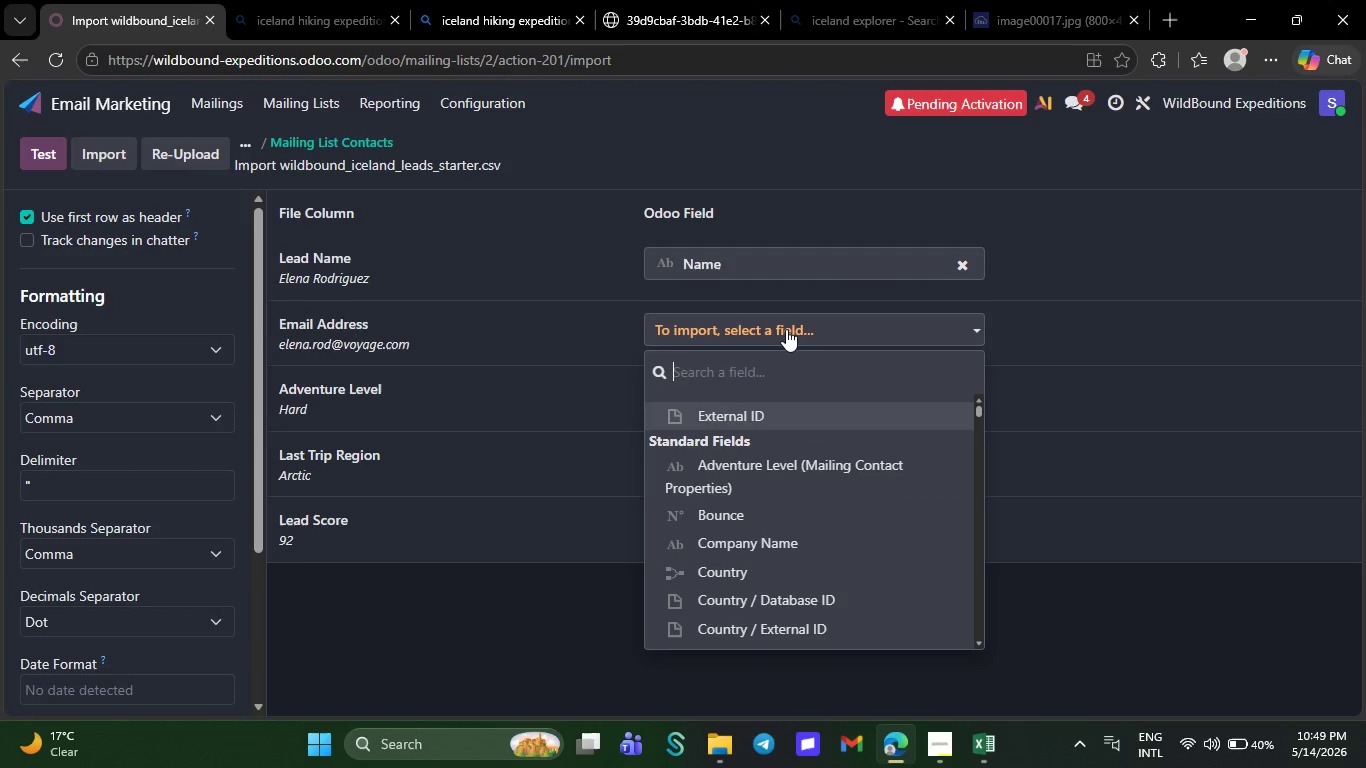 
type(emai)
 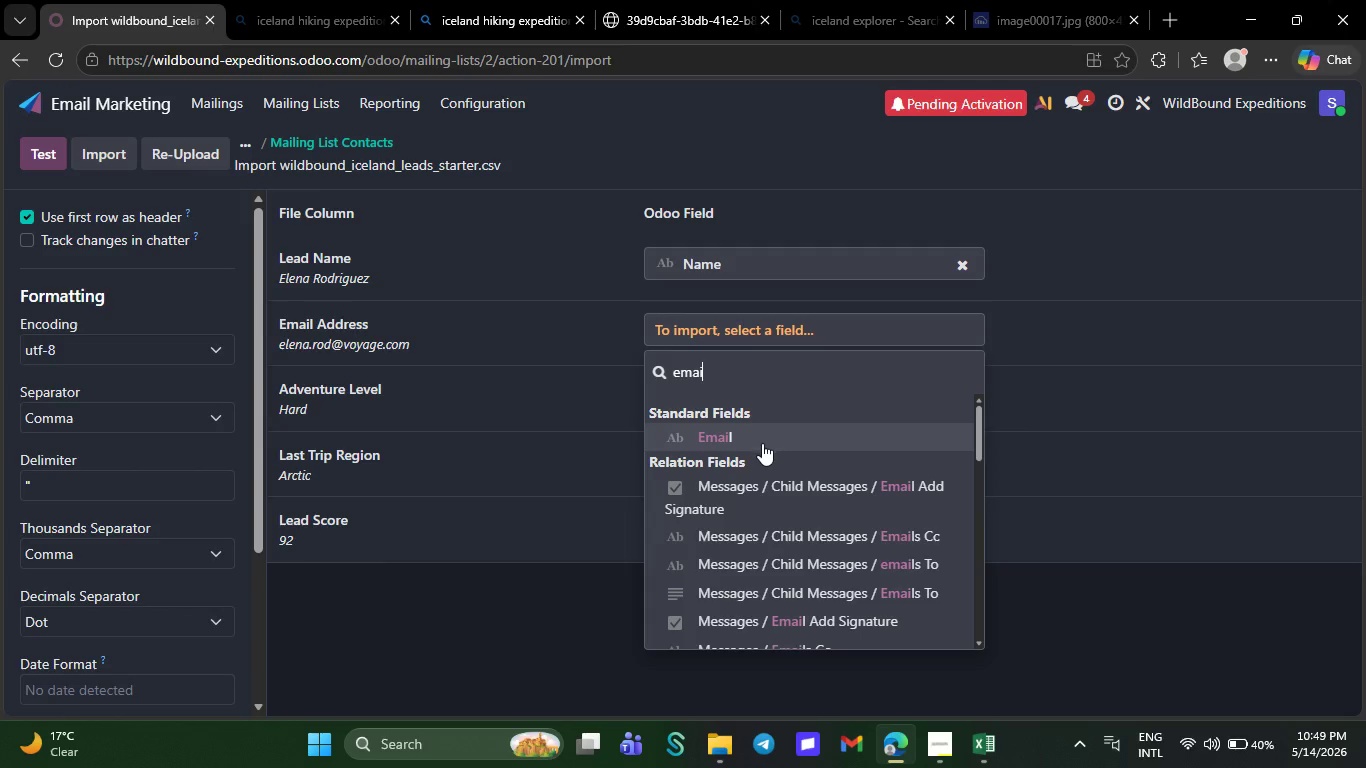 
left_click([762, 443])
 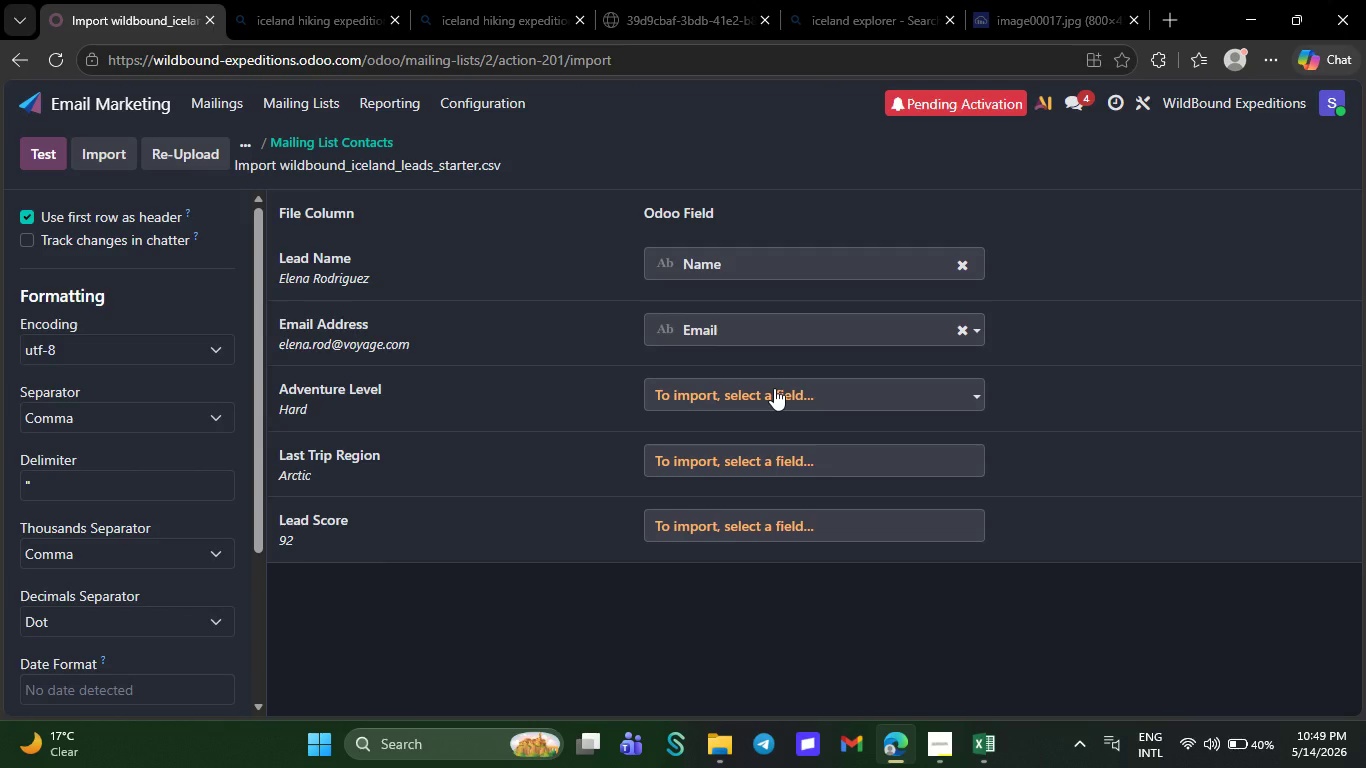 
left_click([774, 388])
 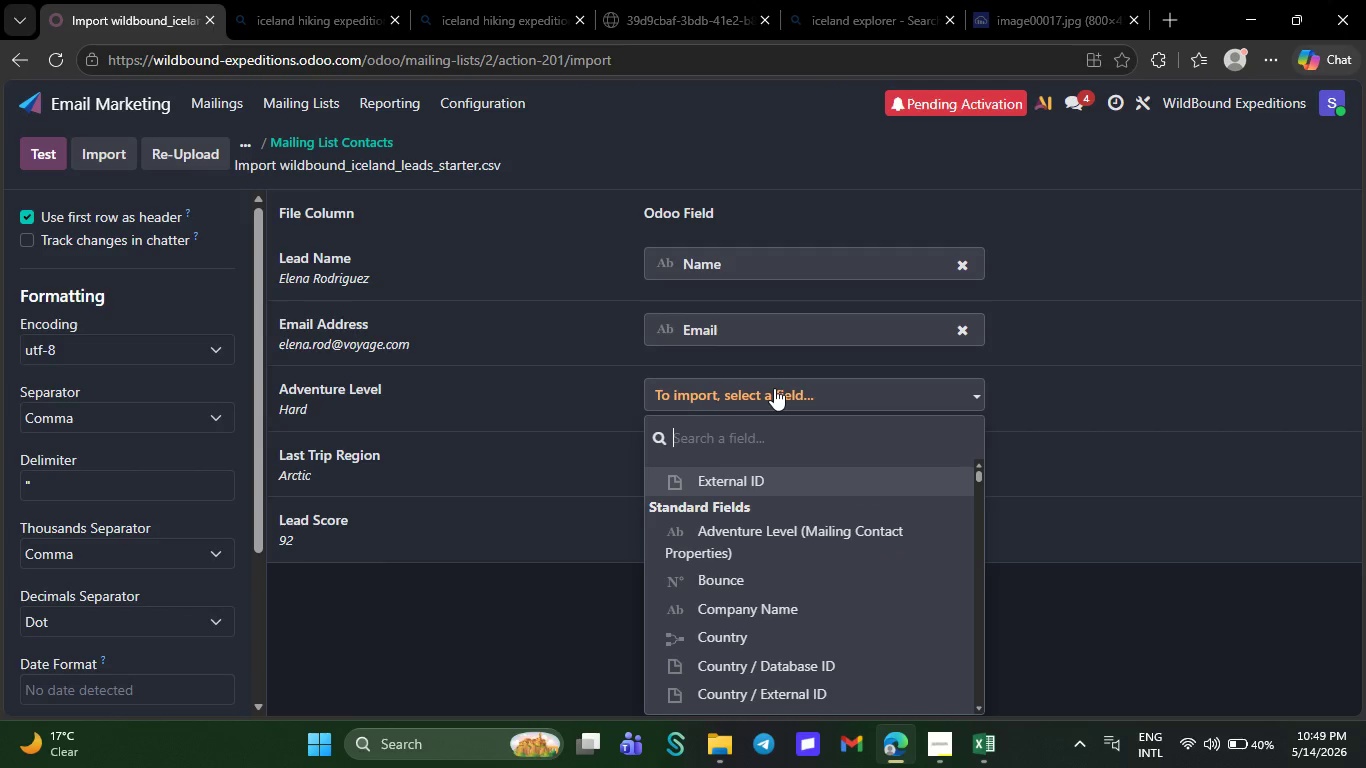 
type(adv)
 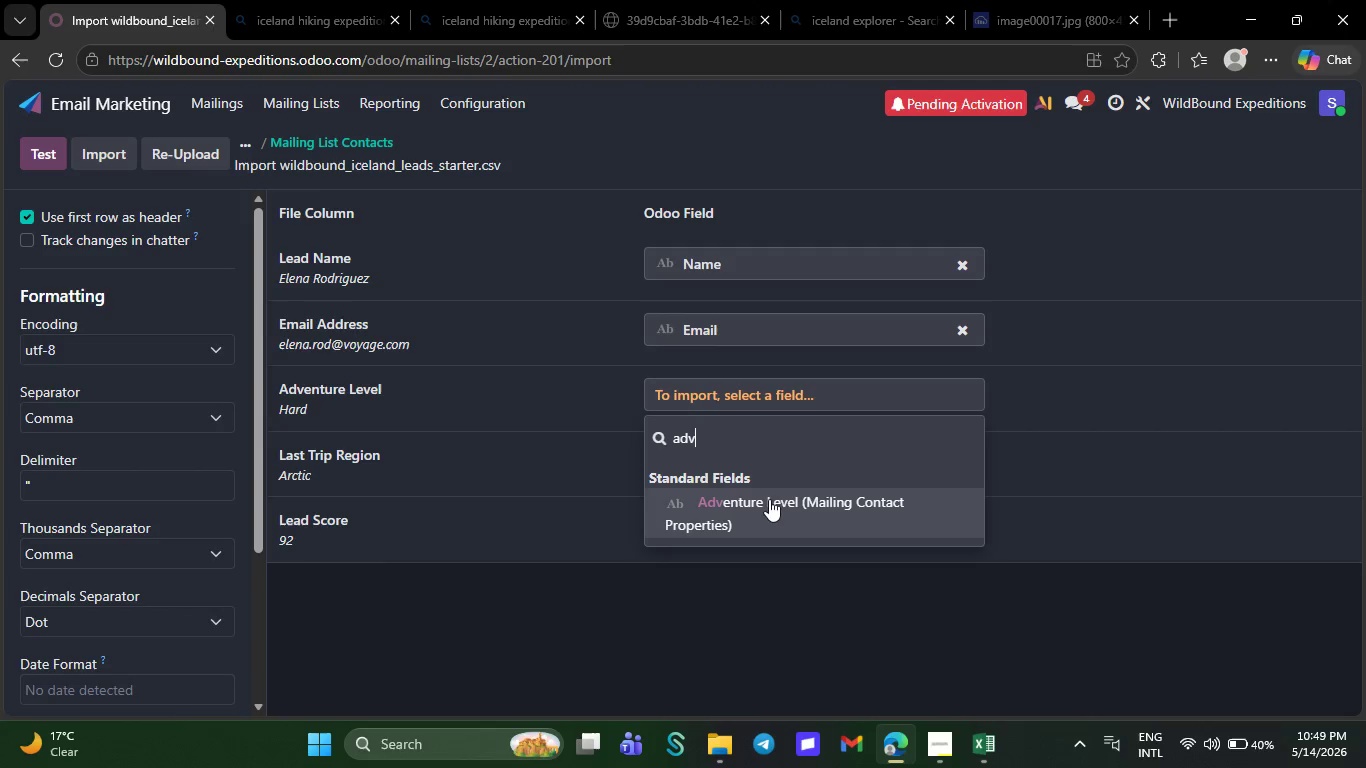 
left_click([768, 512])
 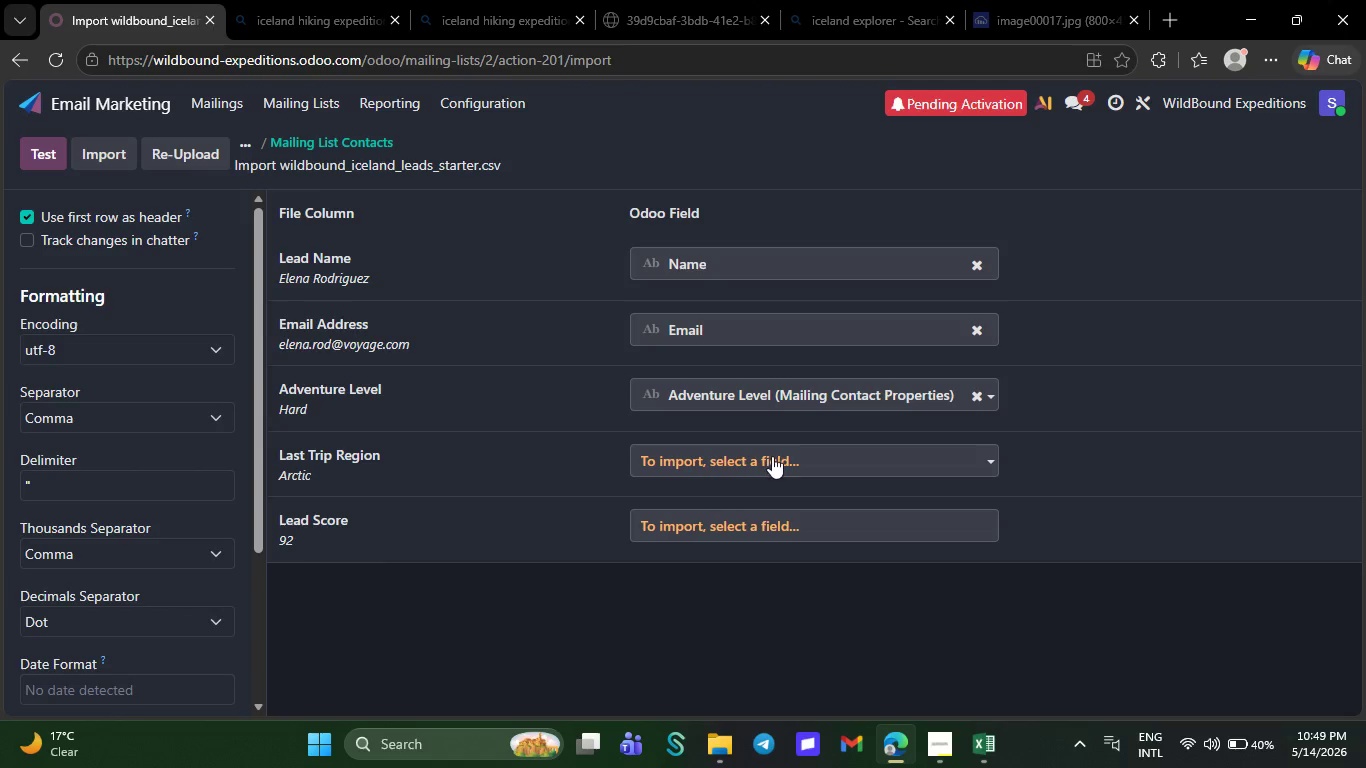 
left_click([772, 456])
 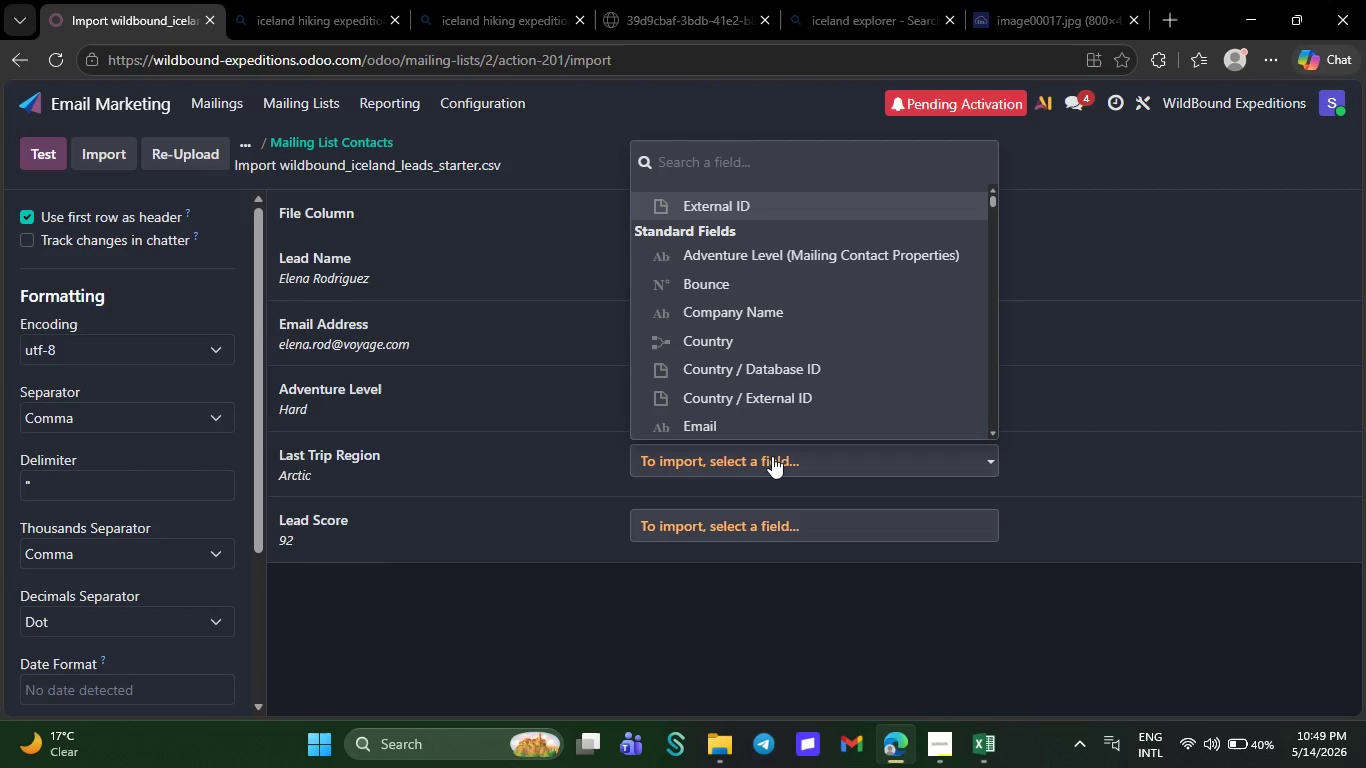 
type(last)
 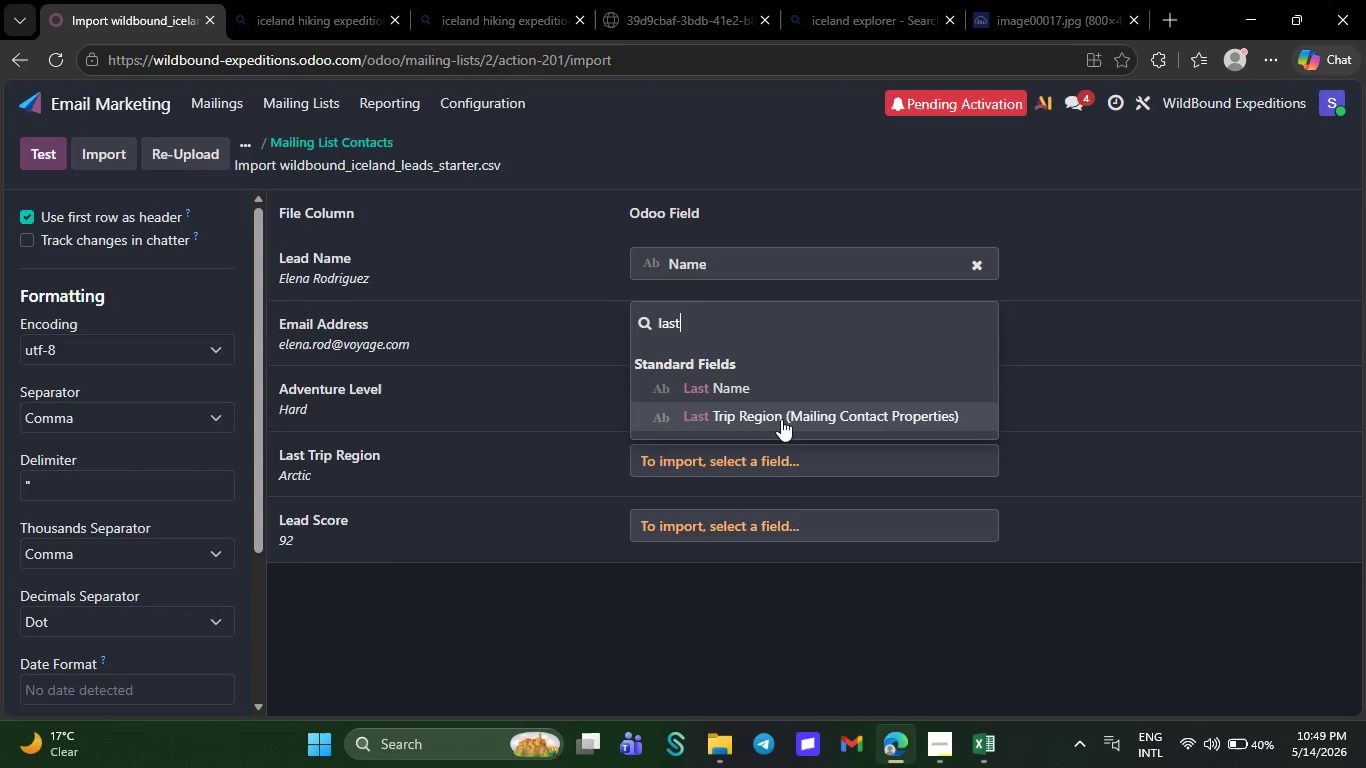 
left_click([781, 419])
 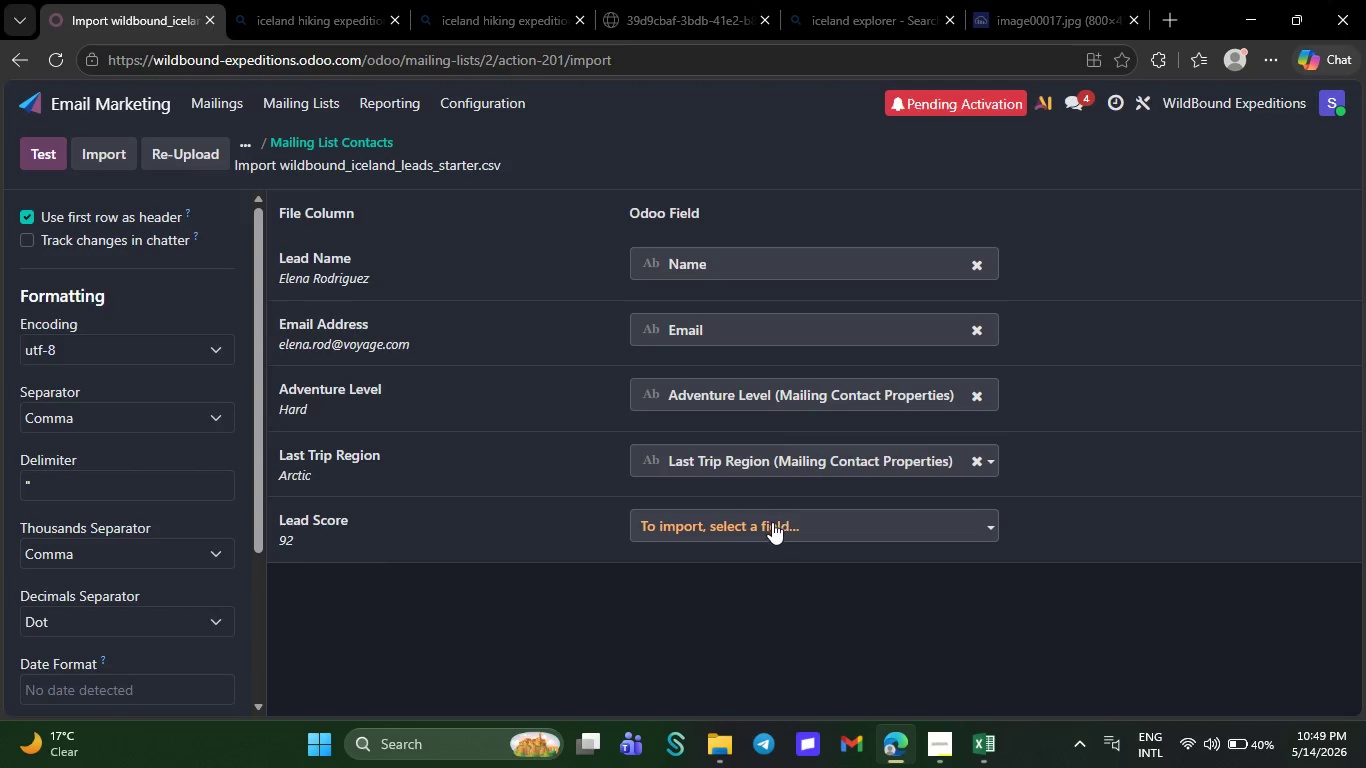 
left_click([772, 524])
 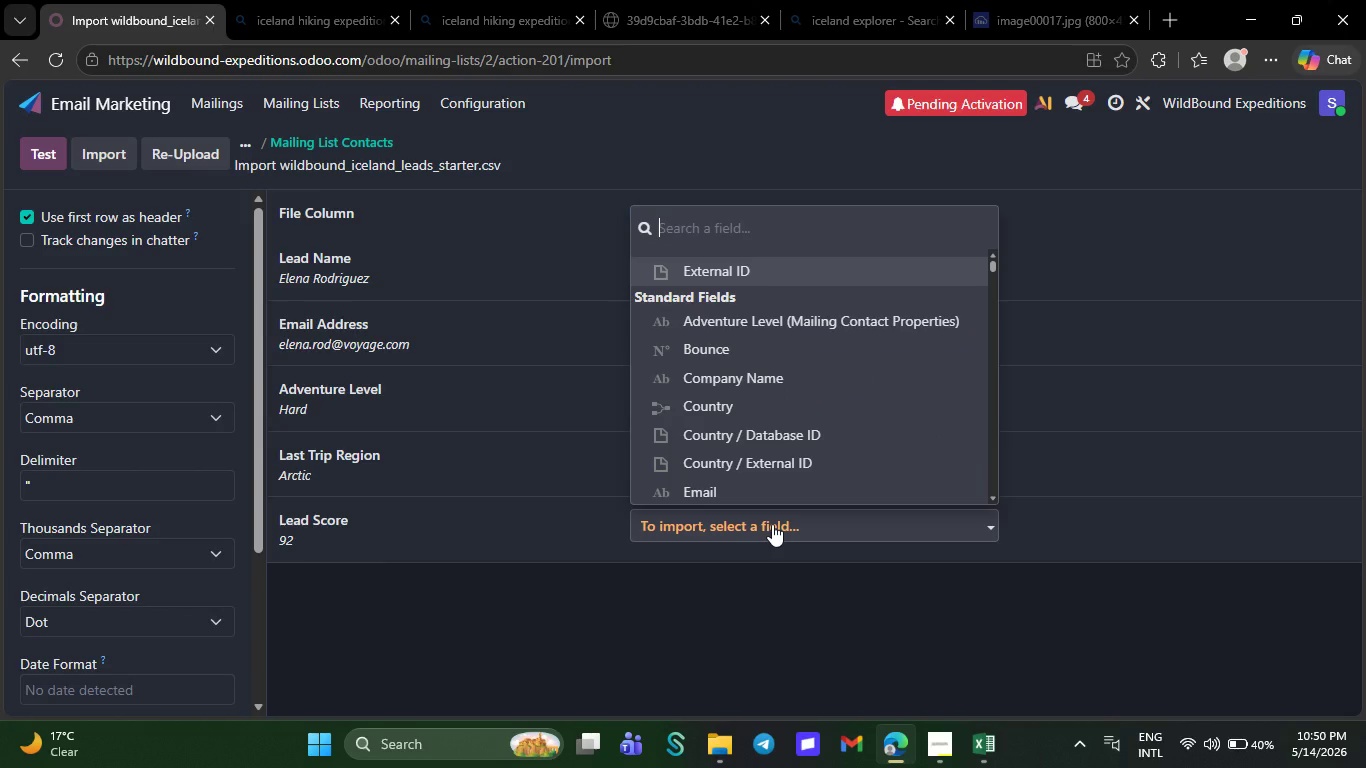 
type(lea)
 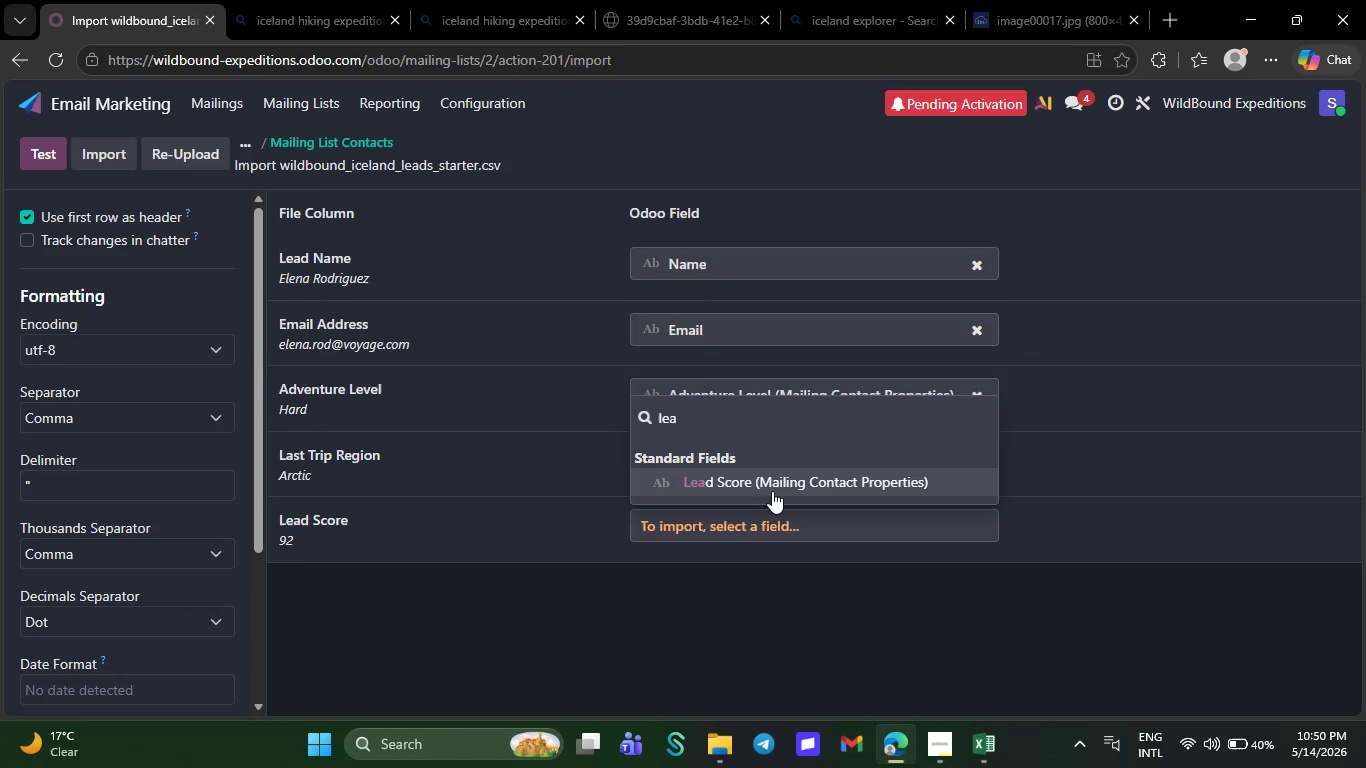 
left_click([772, 486])
 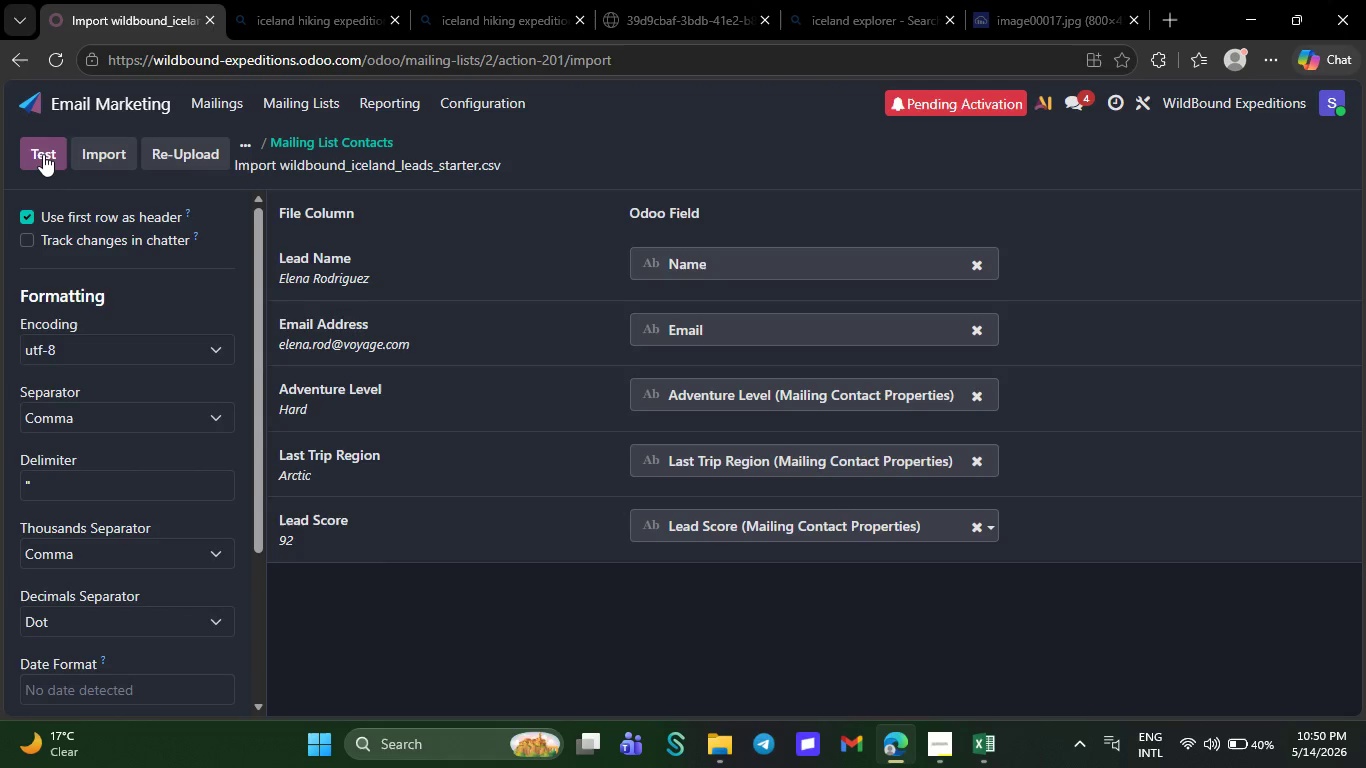 
left_click([41, 153])
 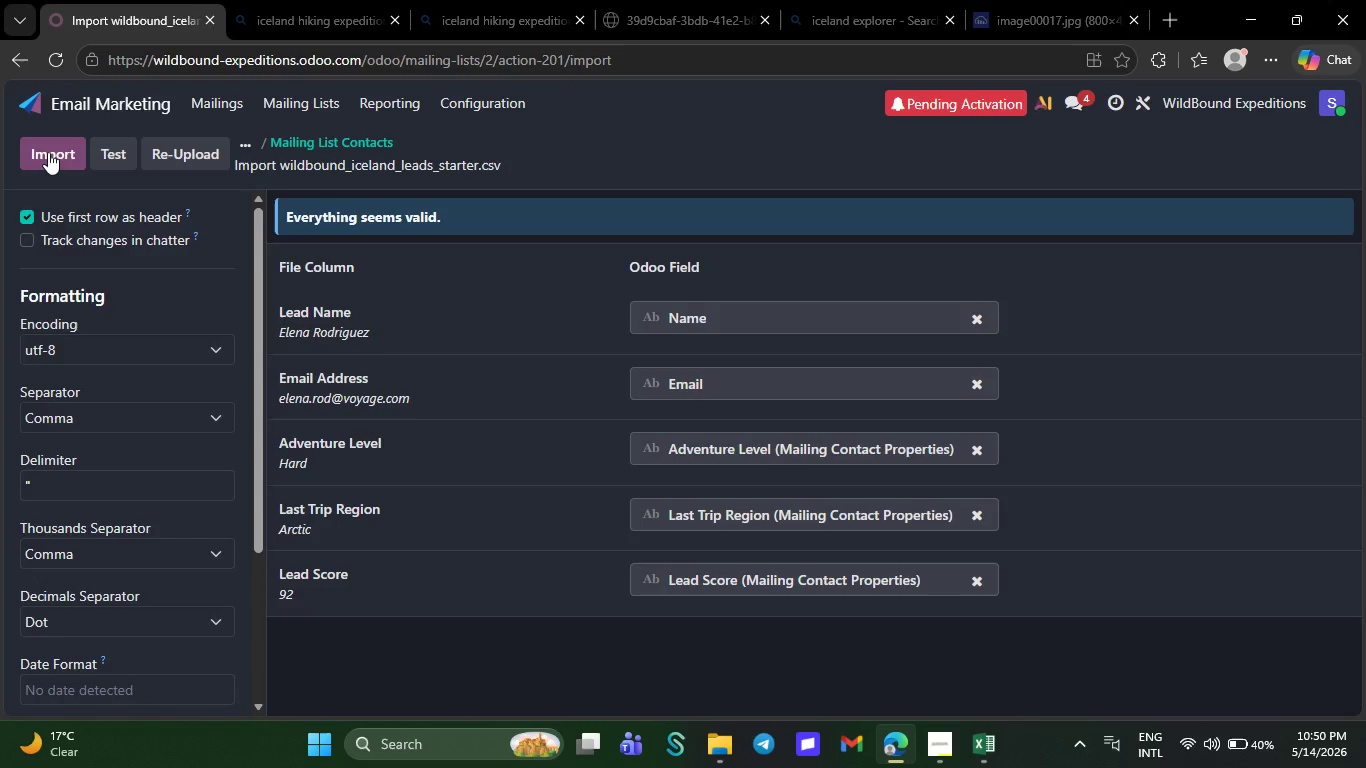 
left_click([46, 154])
 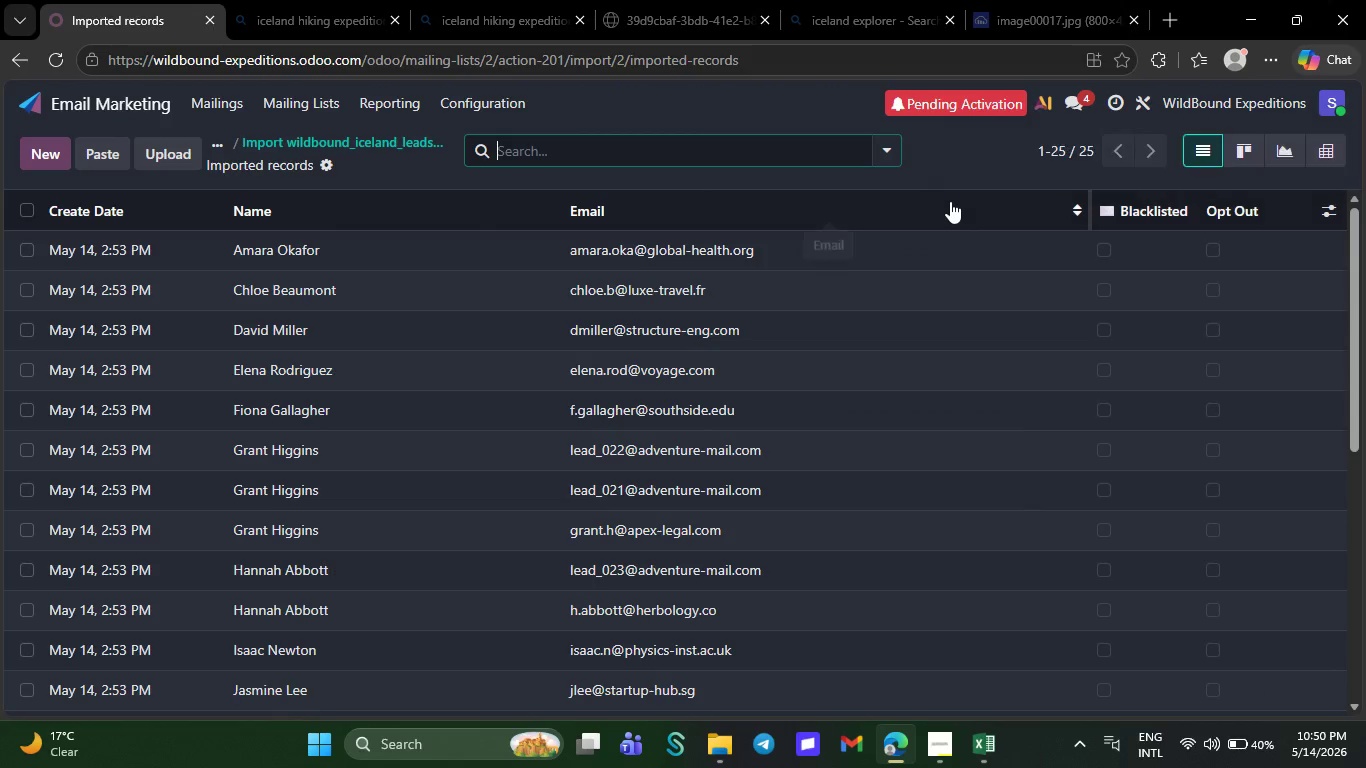 
wait(6.2)
 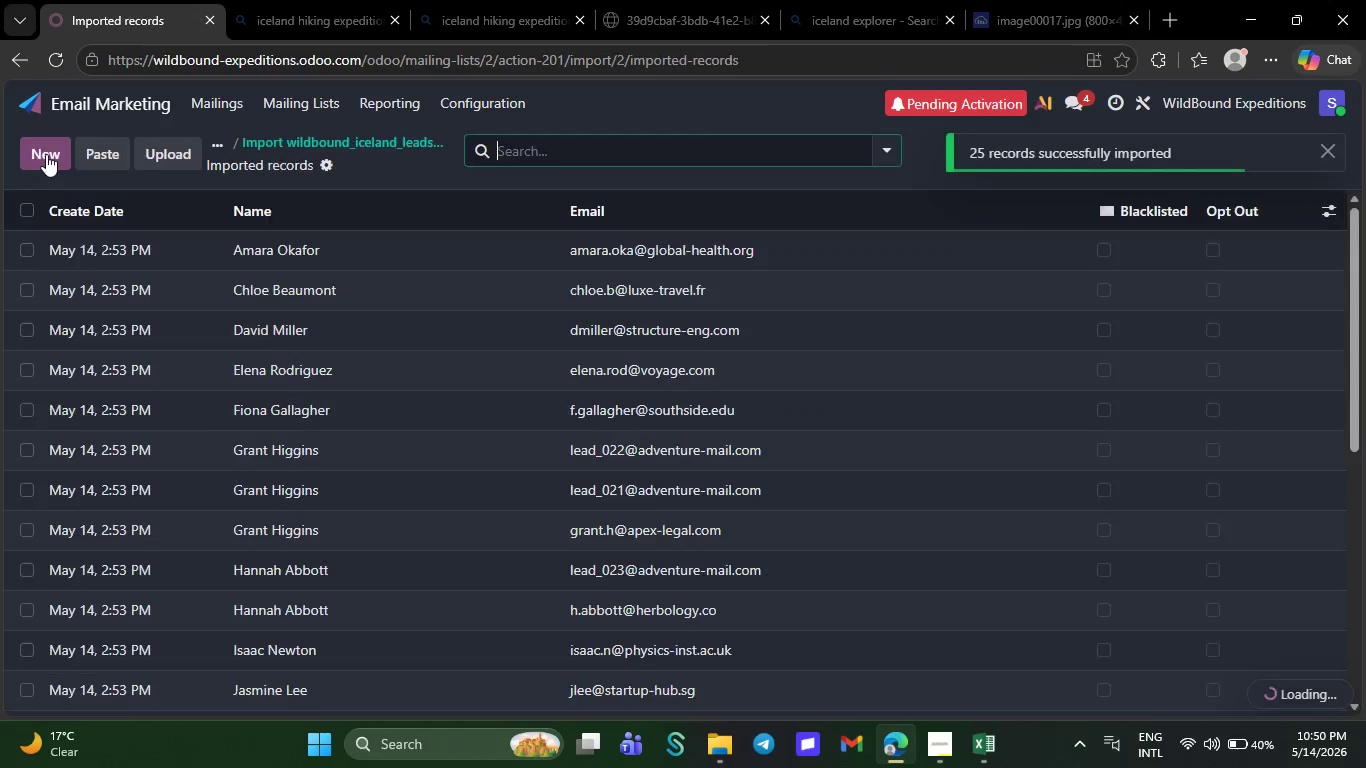 
left_click([1329, 222])
 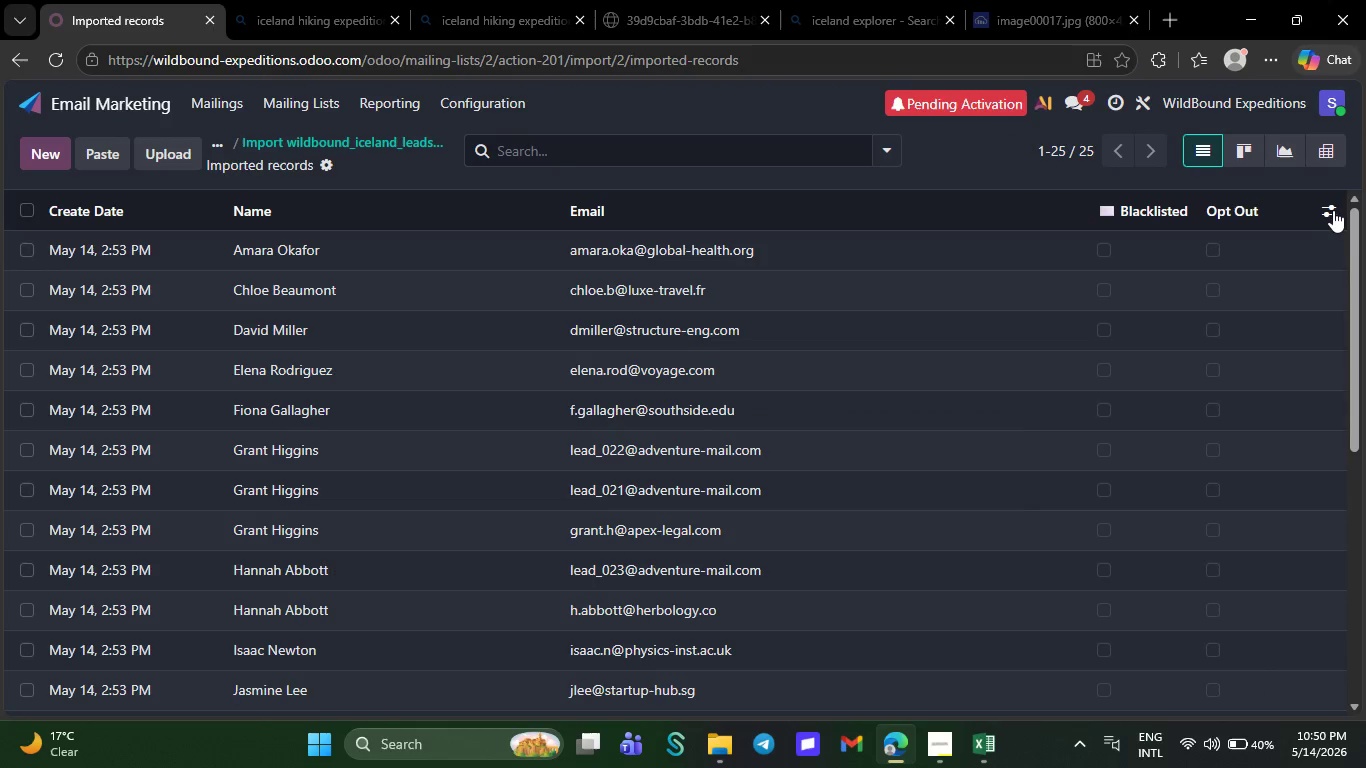 
left_click([1333, 210])
 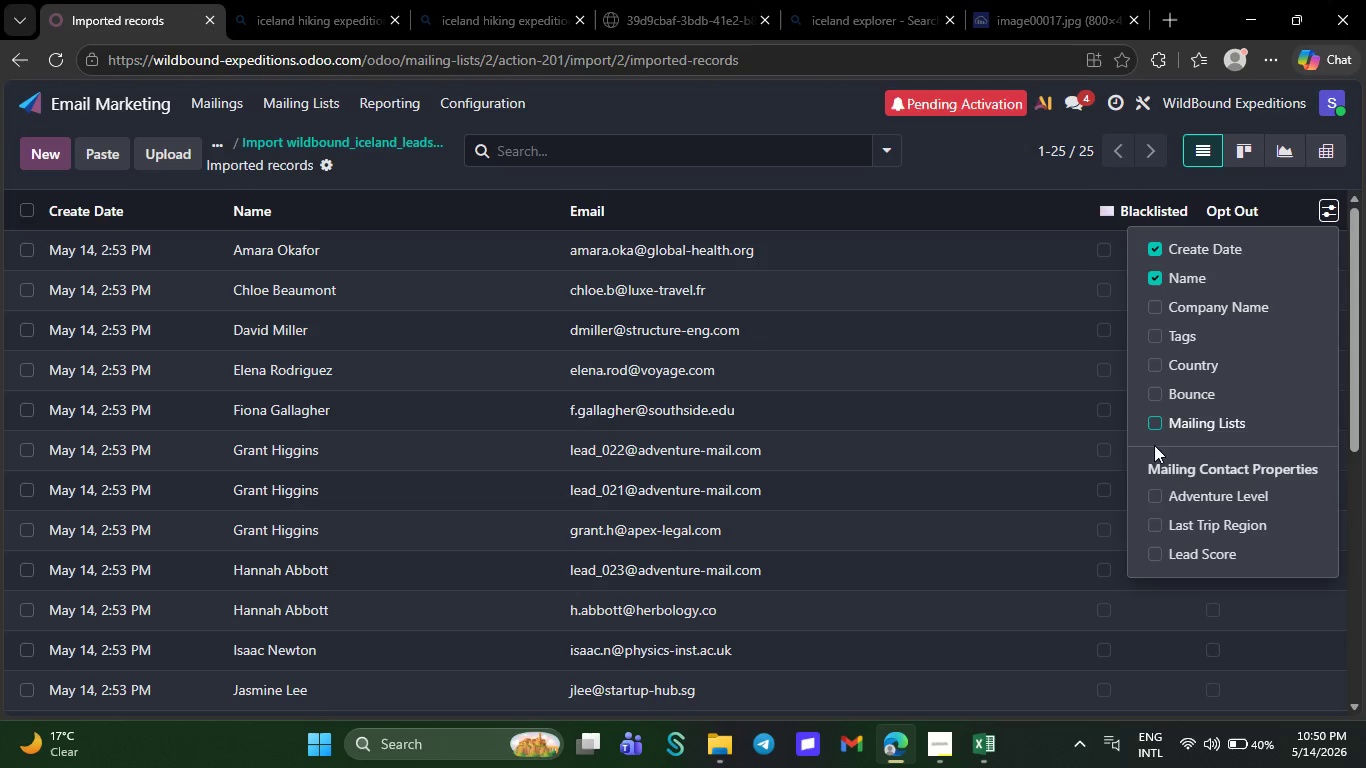 
left_click([1148, 497])
 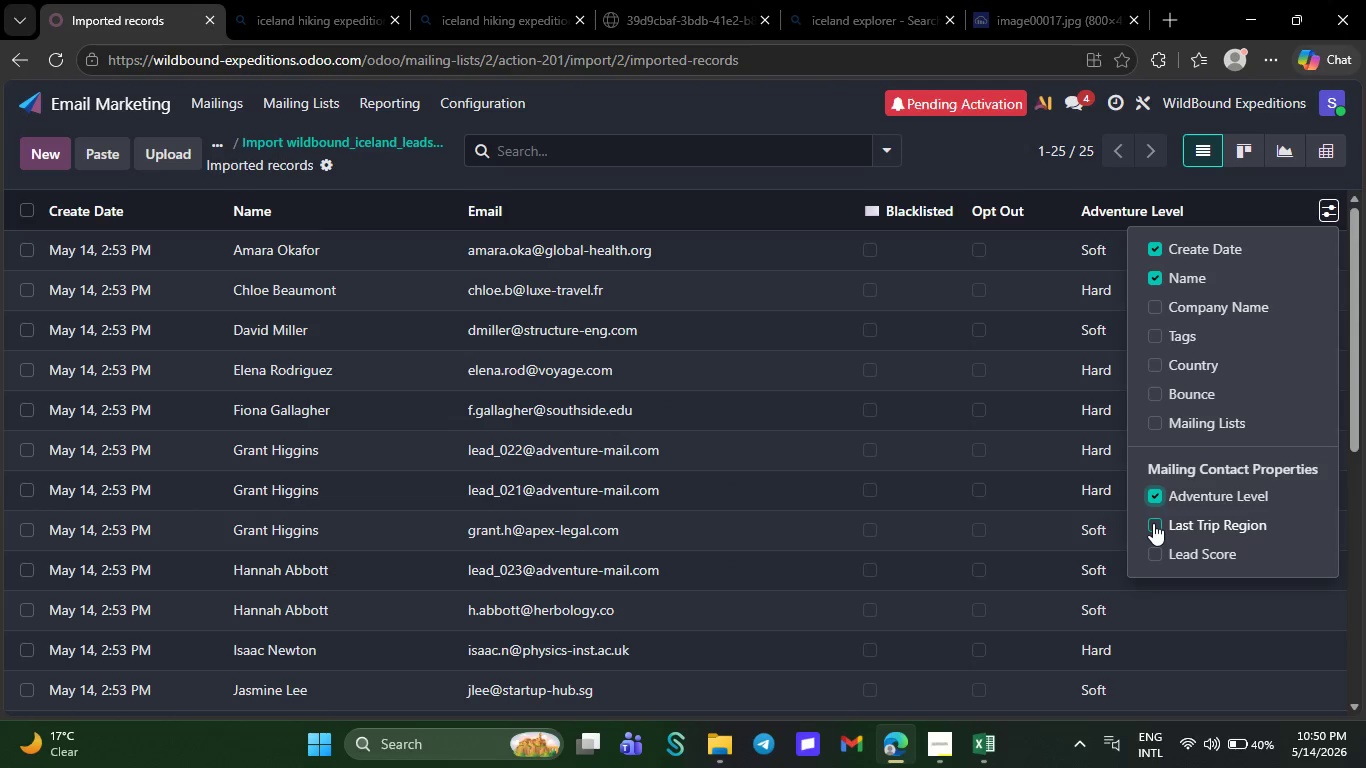 
left_click([1153, 523])
 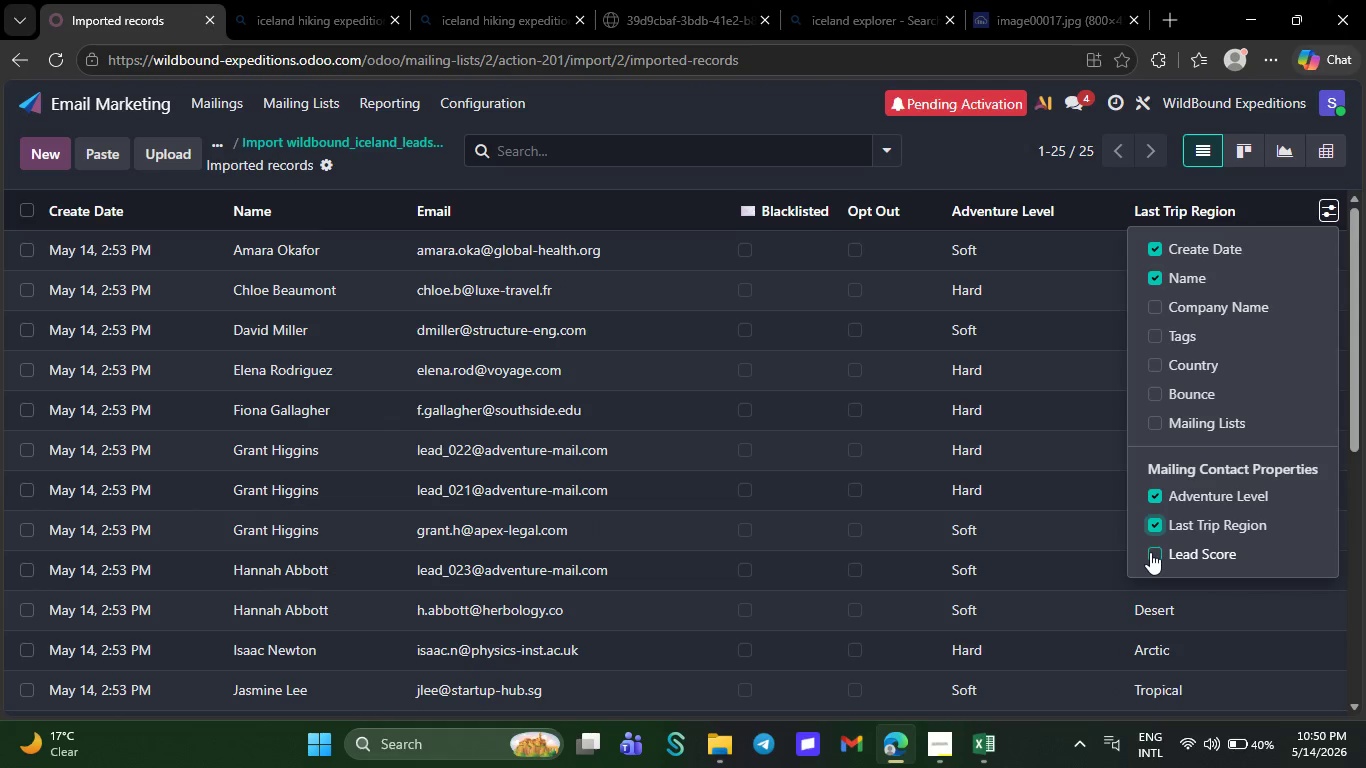 
left_click([1150, 552])
 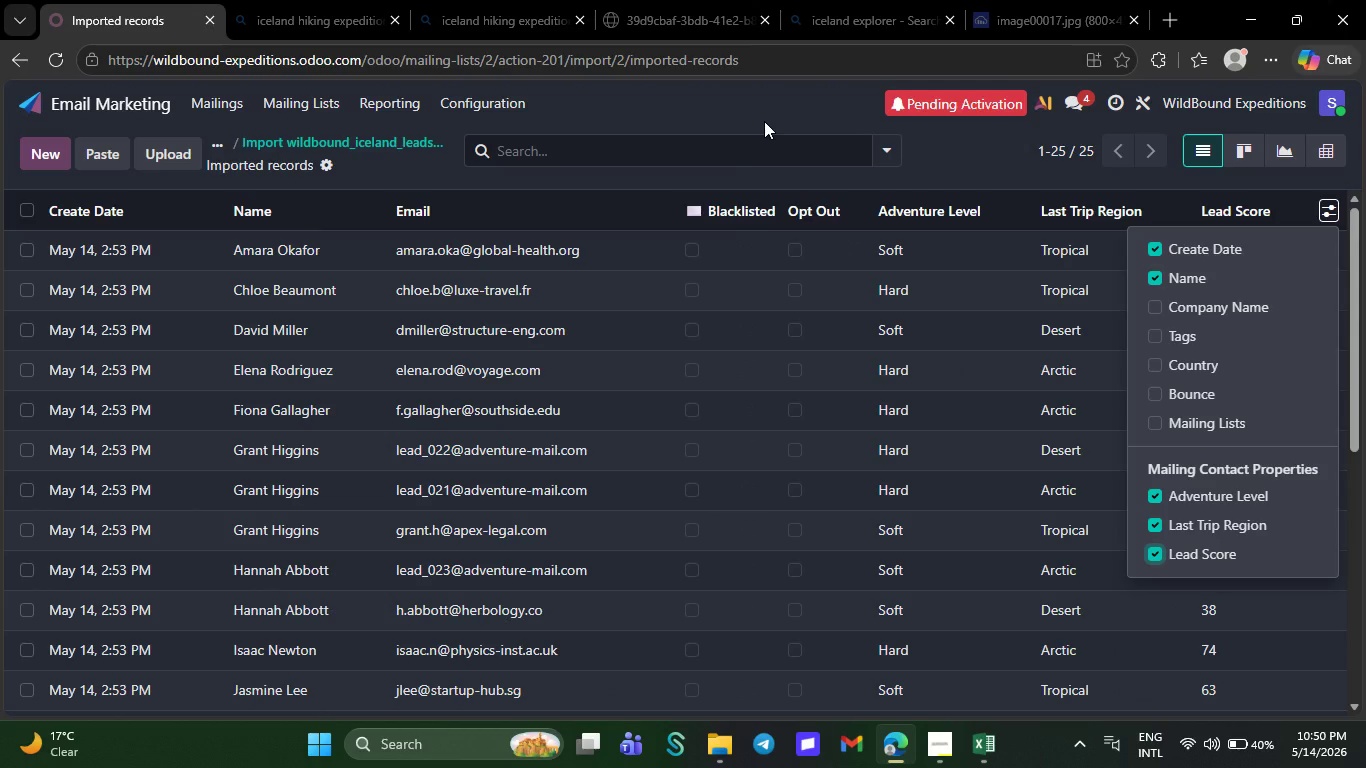 
left_click([764, 121])
 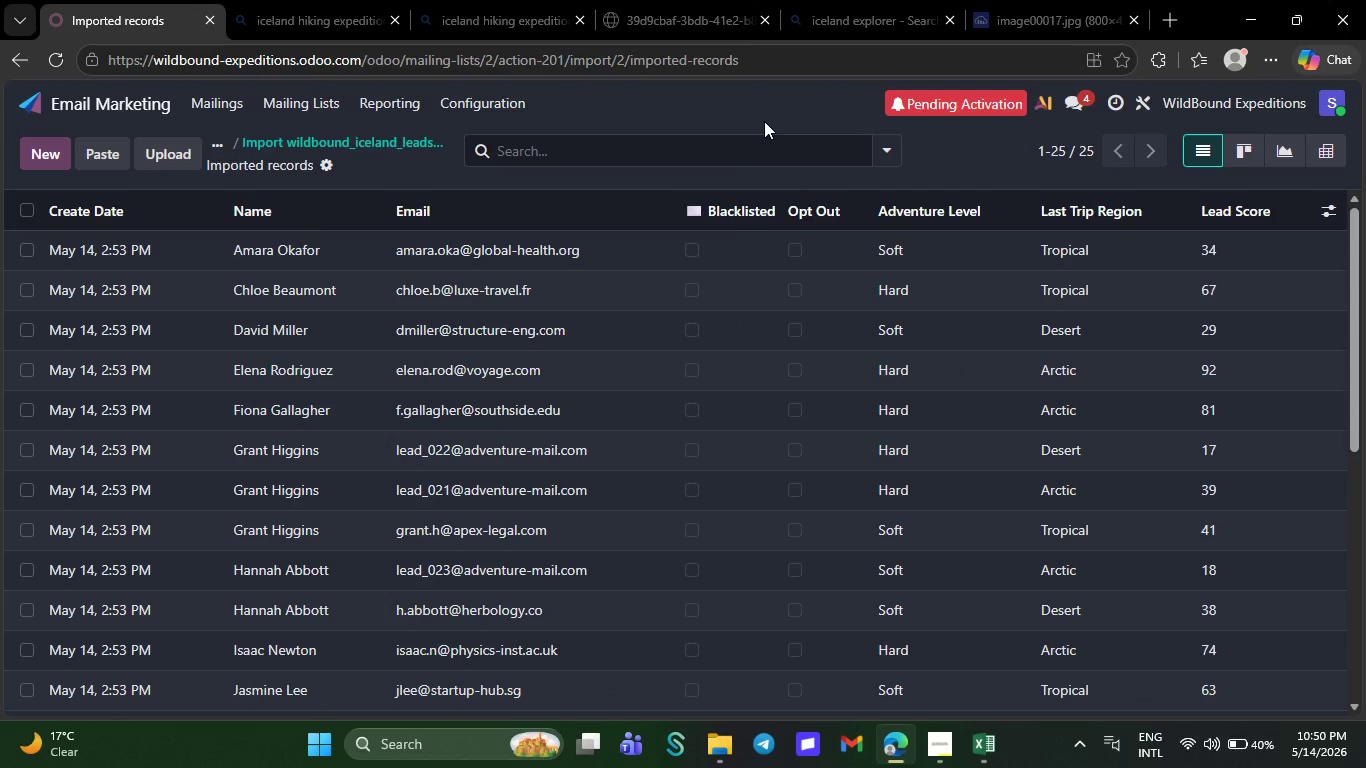 
key(Meta+P)
 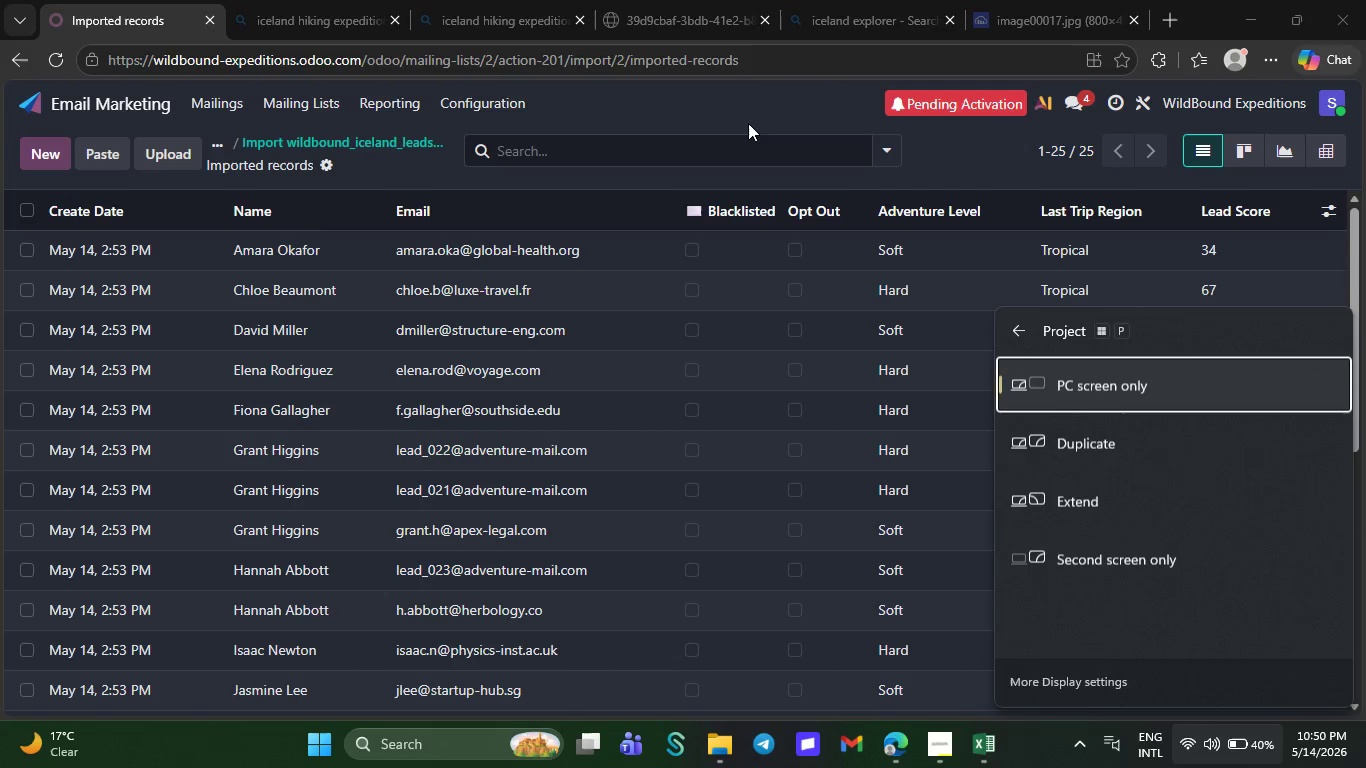 
left_click([748, 123])
 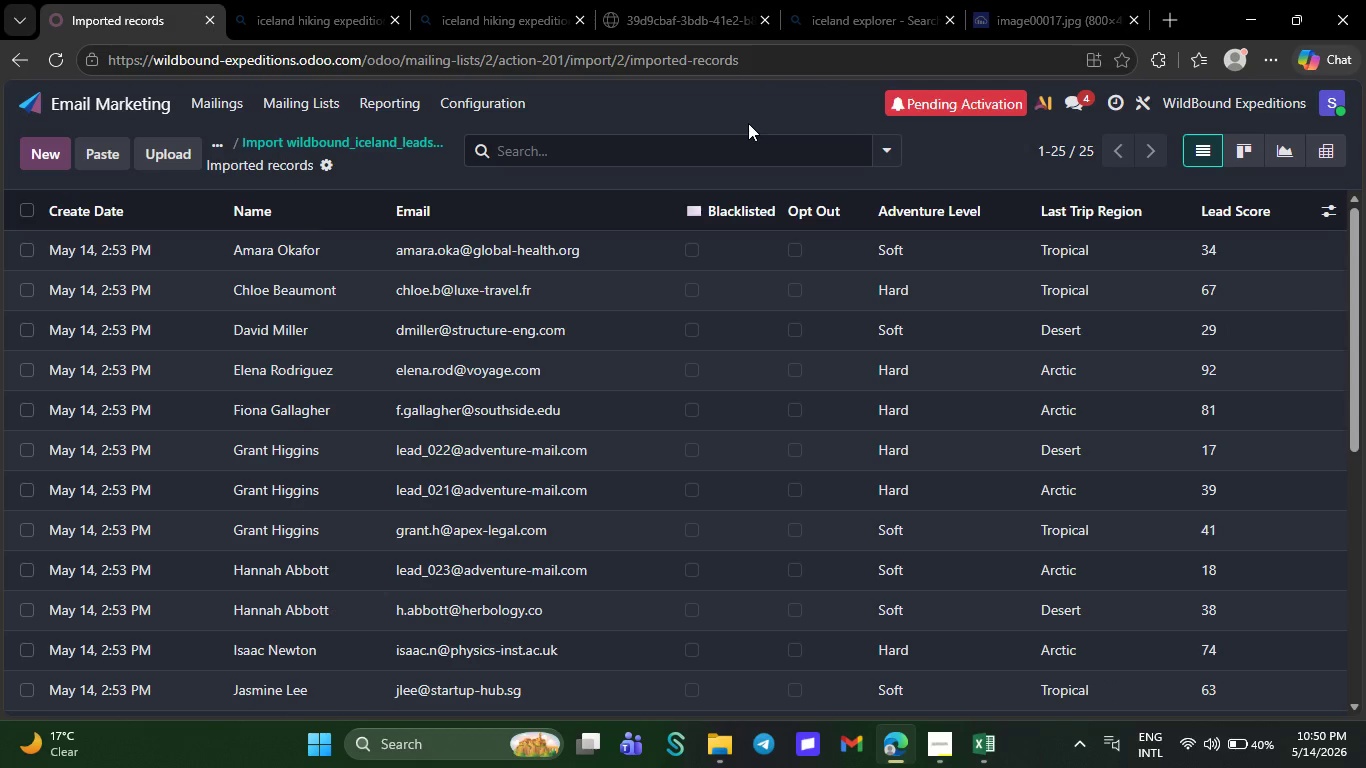 
key(Meta+PrintScreen)
 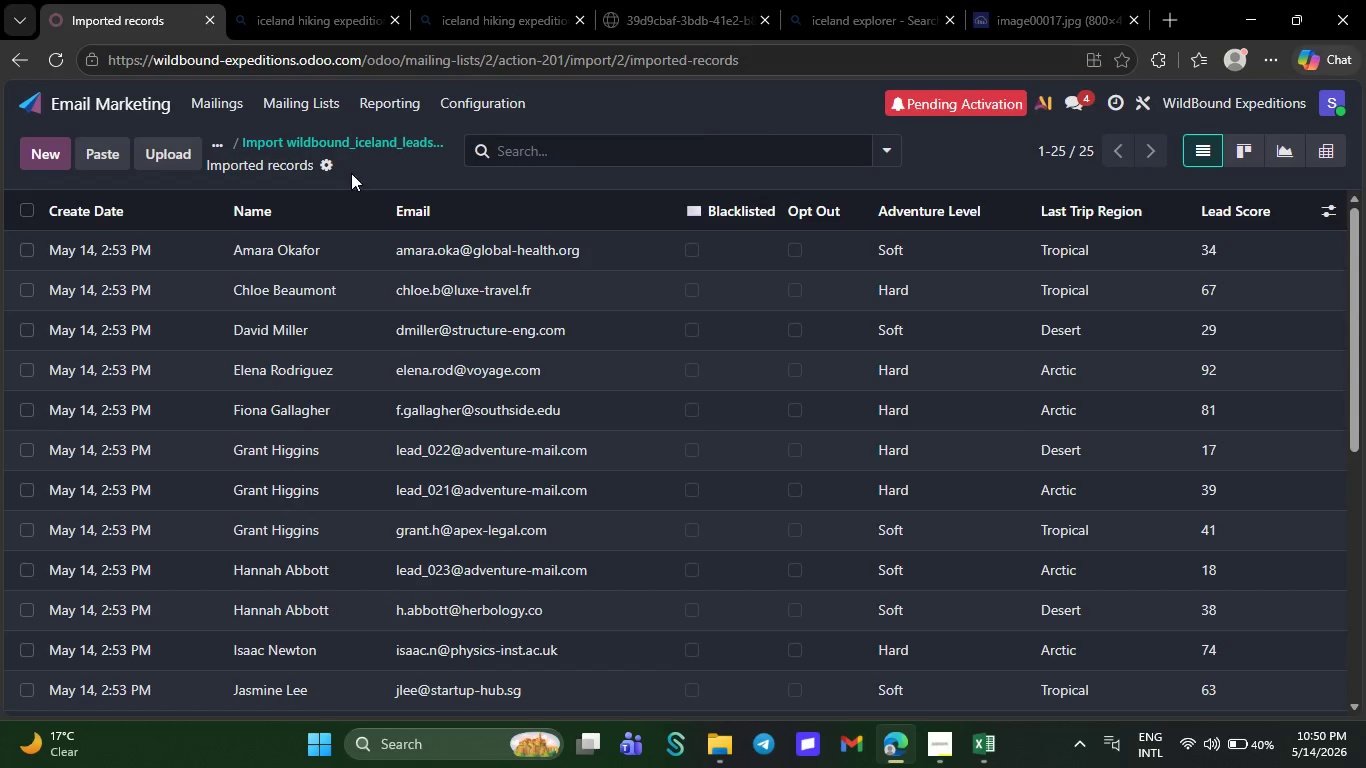 
left_click([217, 105])
 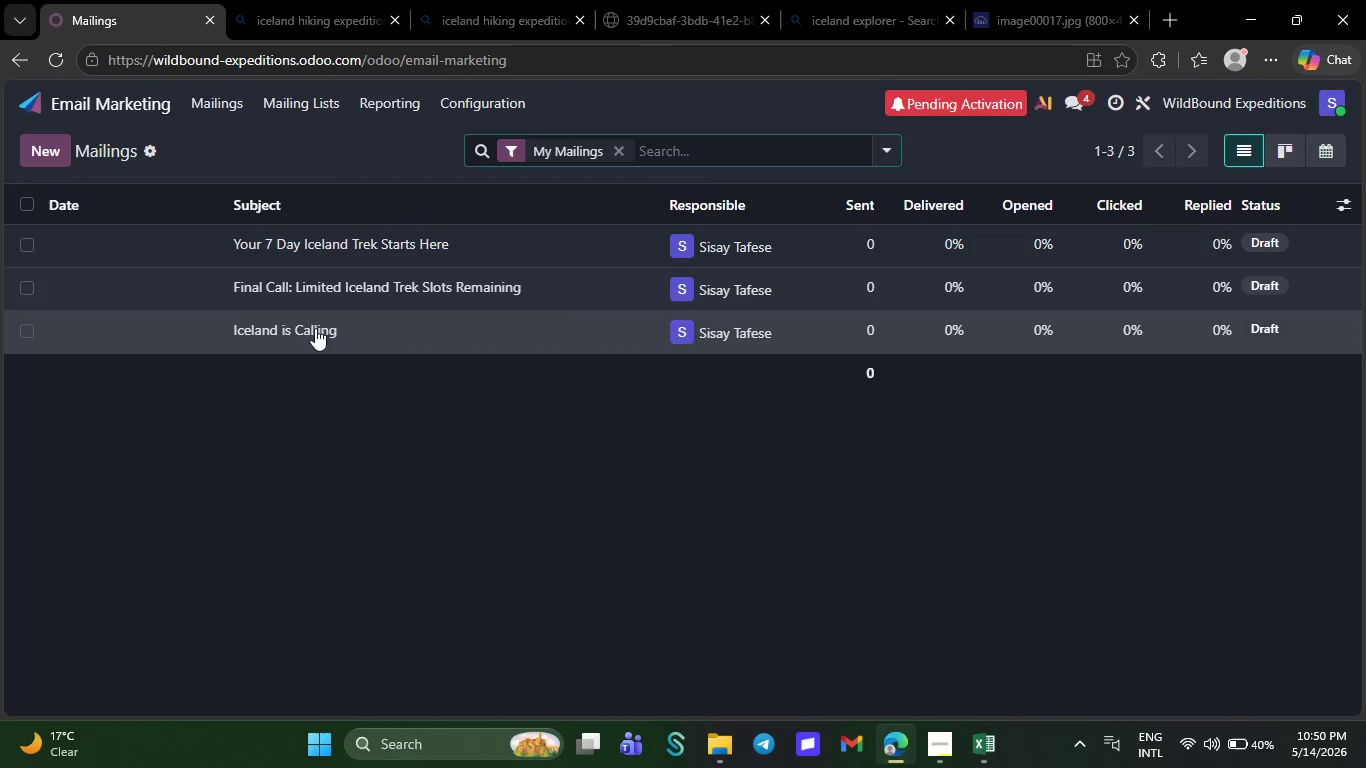 
left_click([324, 318])
 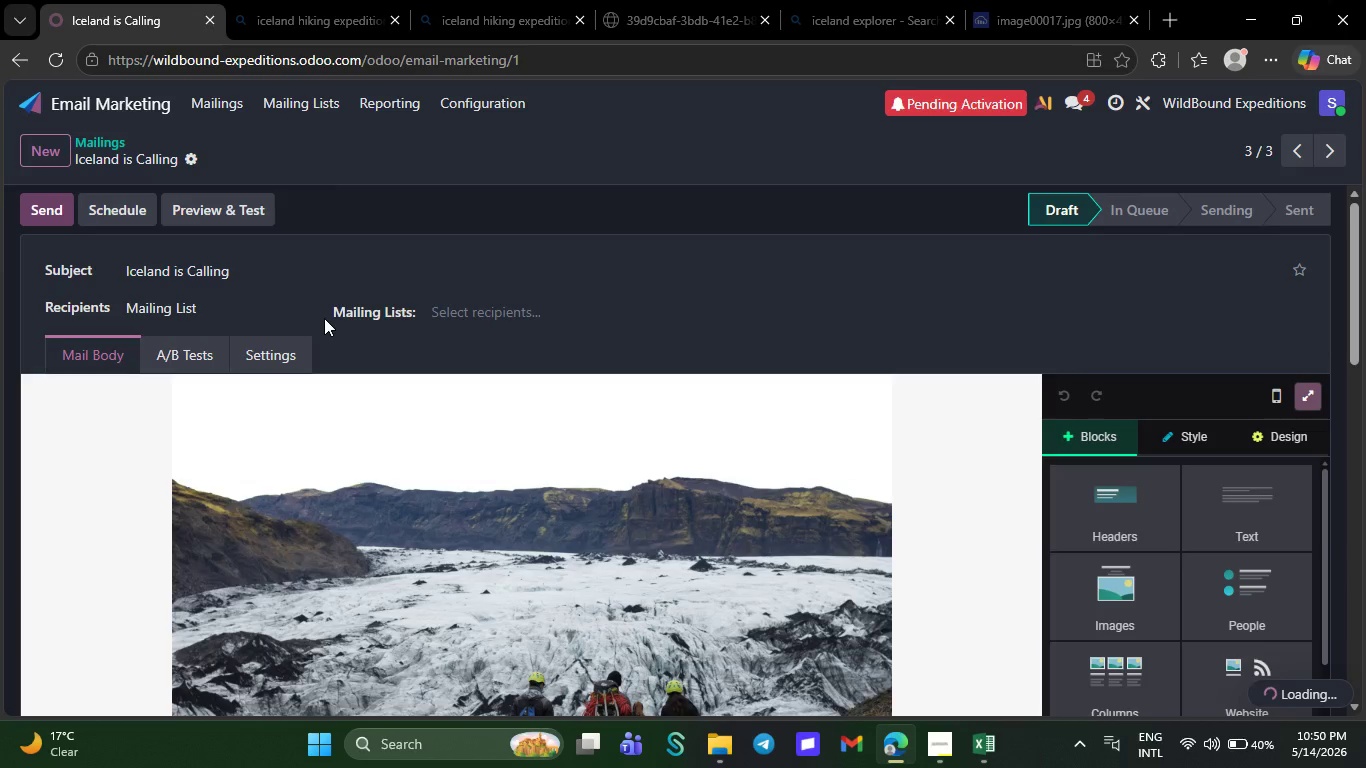 
left_click([465, 311])
 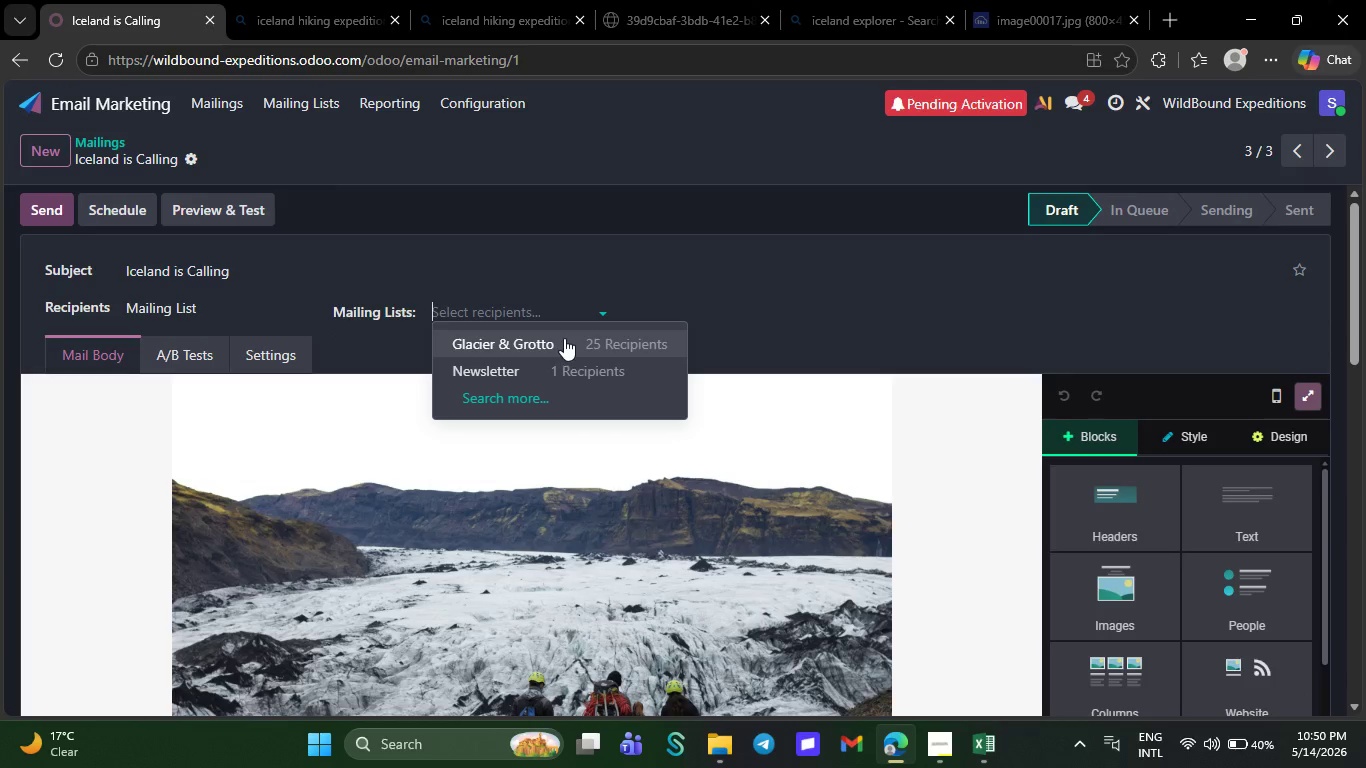 
left_click([564, 338])
 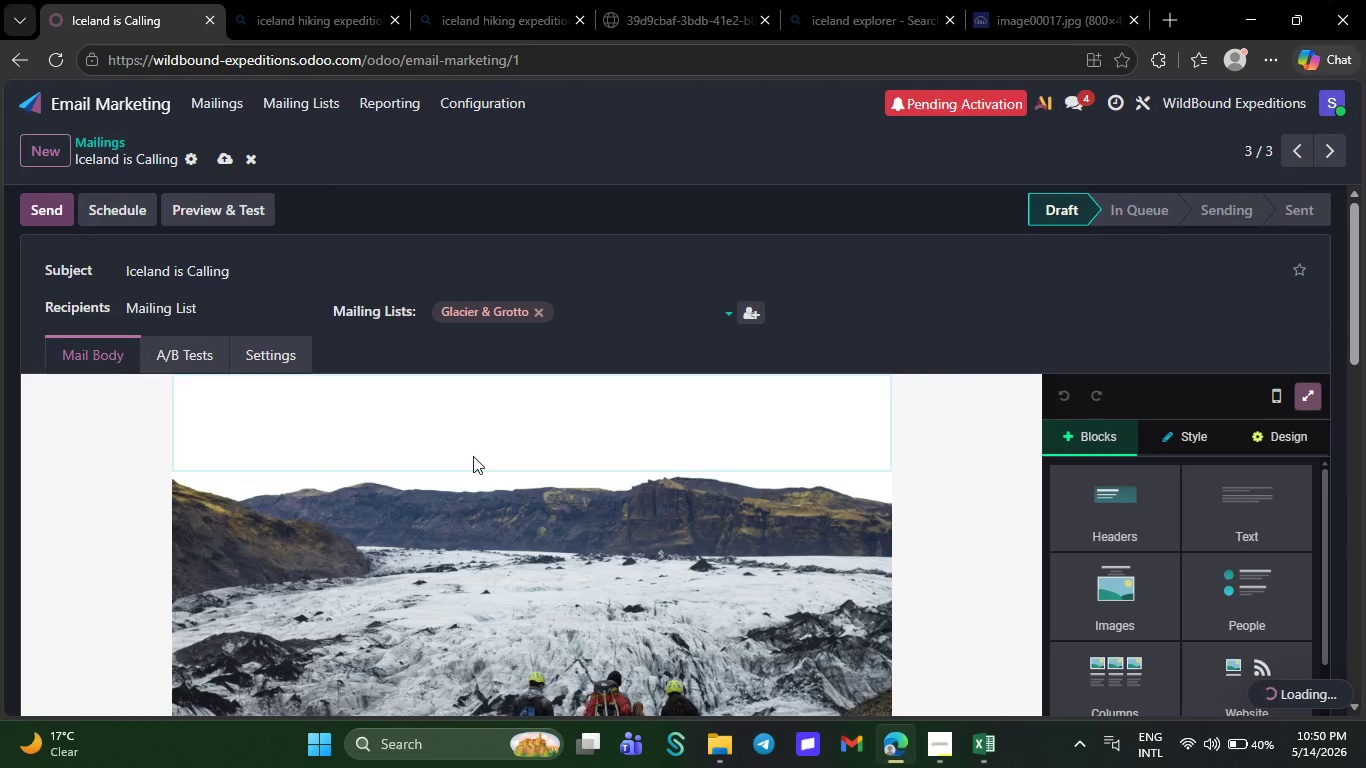 
left_click([473, 456])
 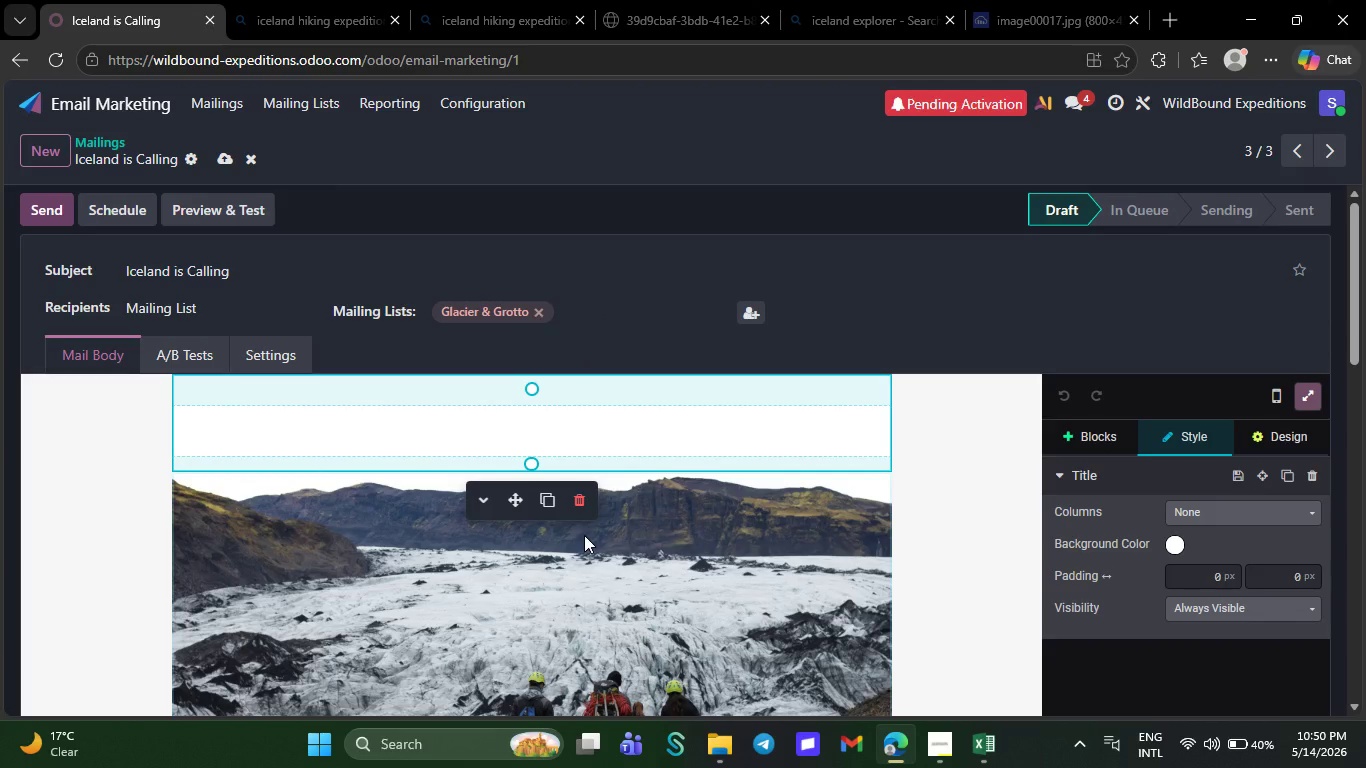 
left_click([598, 547])
 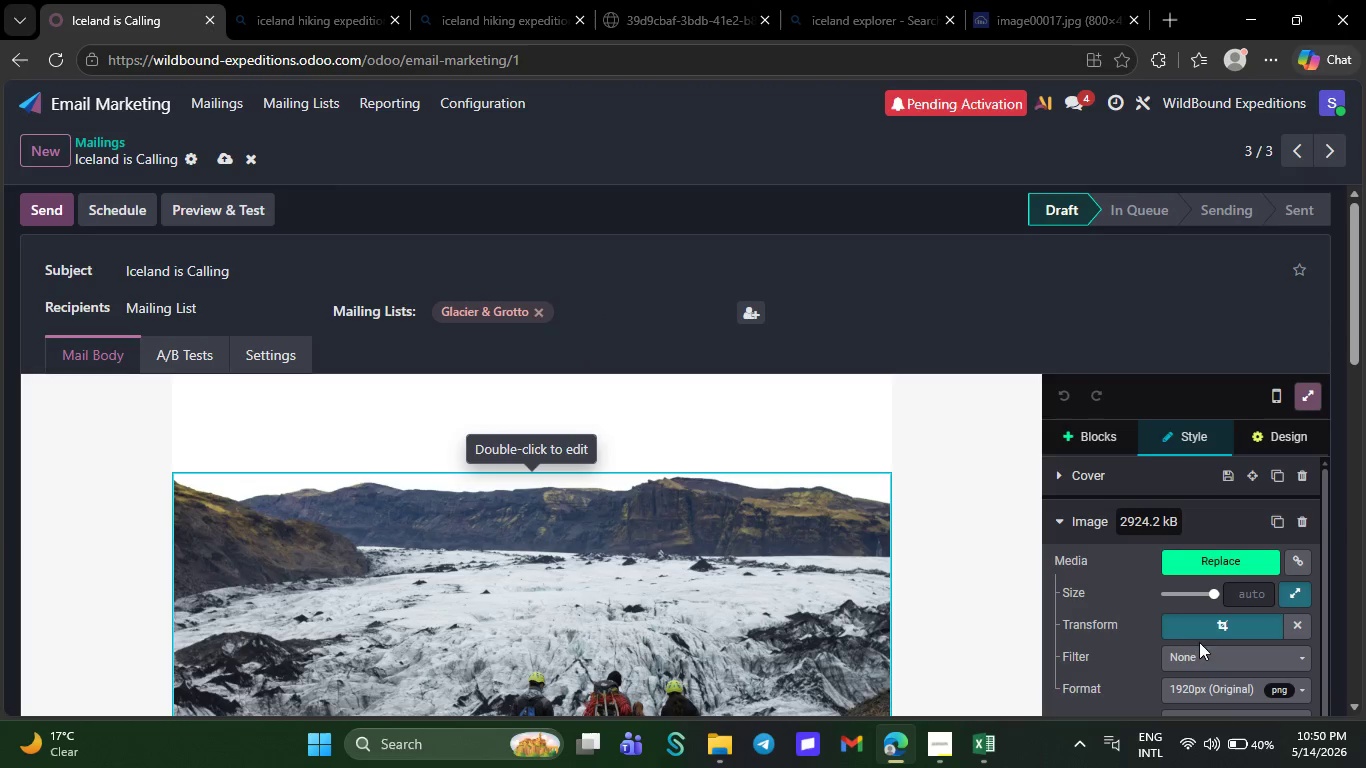 
left_click([1196, 628])
 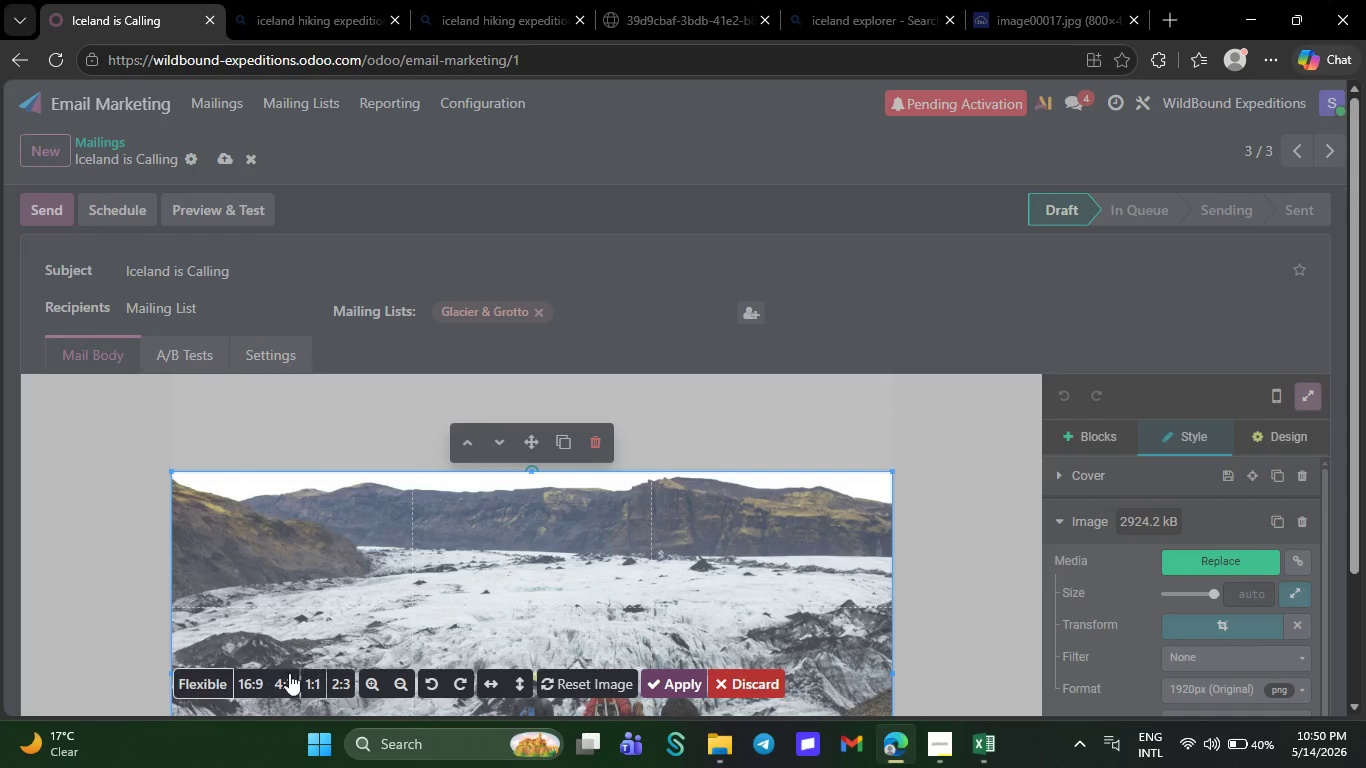 
left_click([257, 682])
 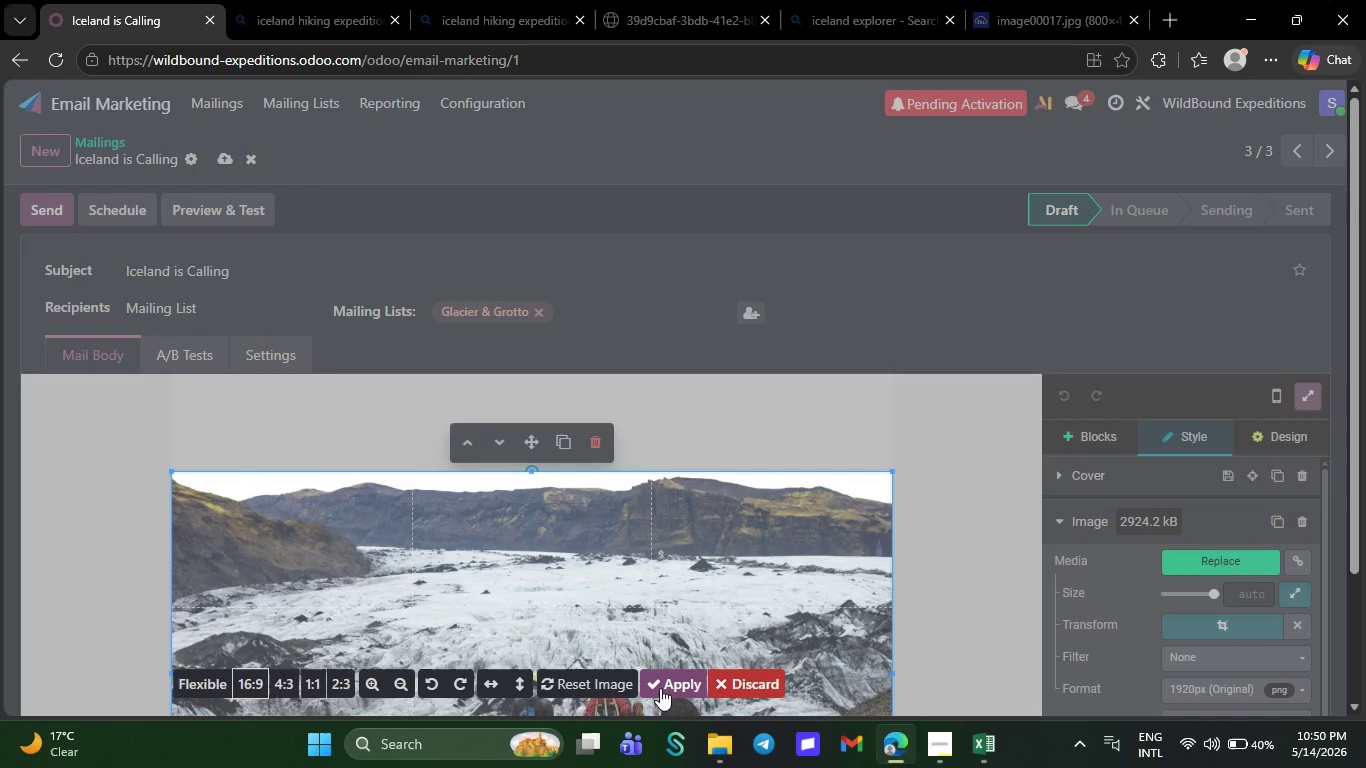 
left_click([669, 687])
 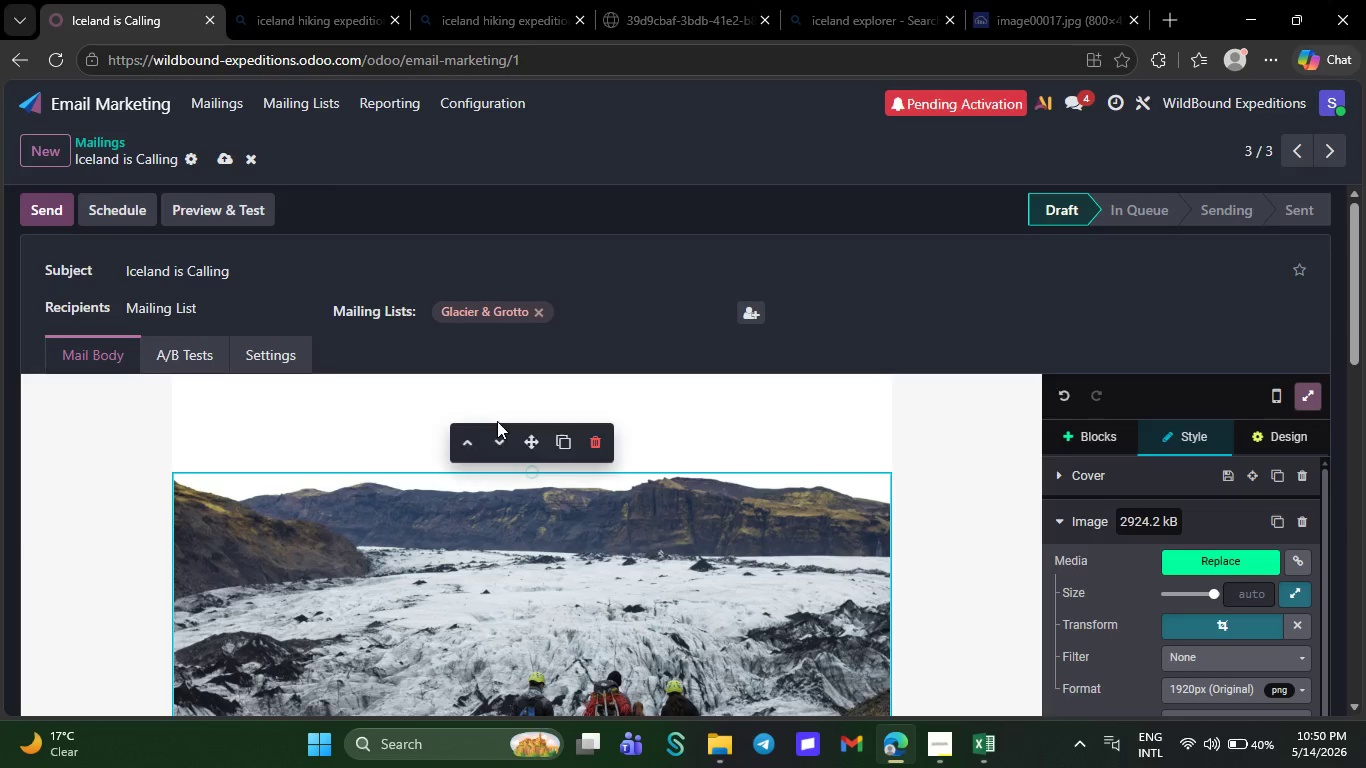 
left_click([497, 421])
 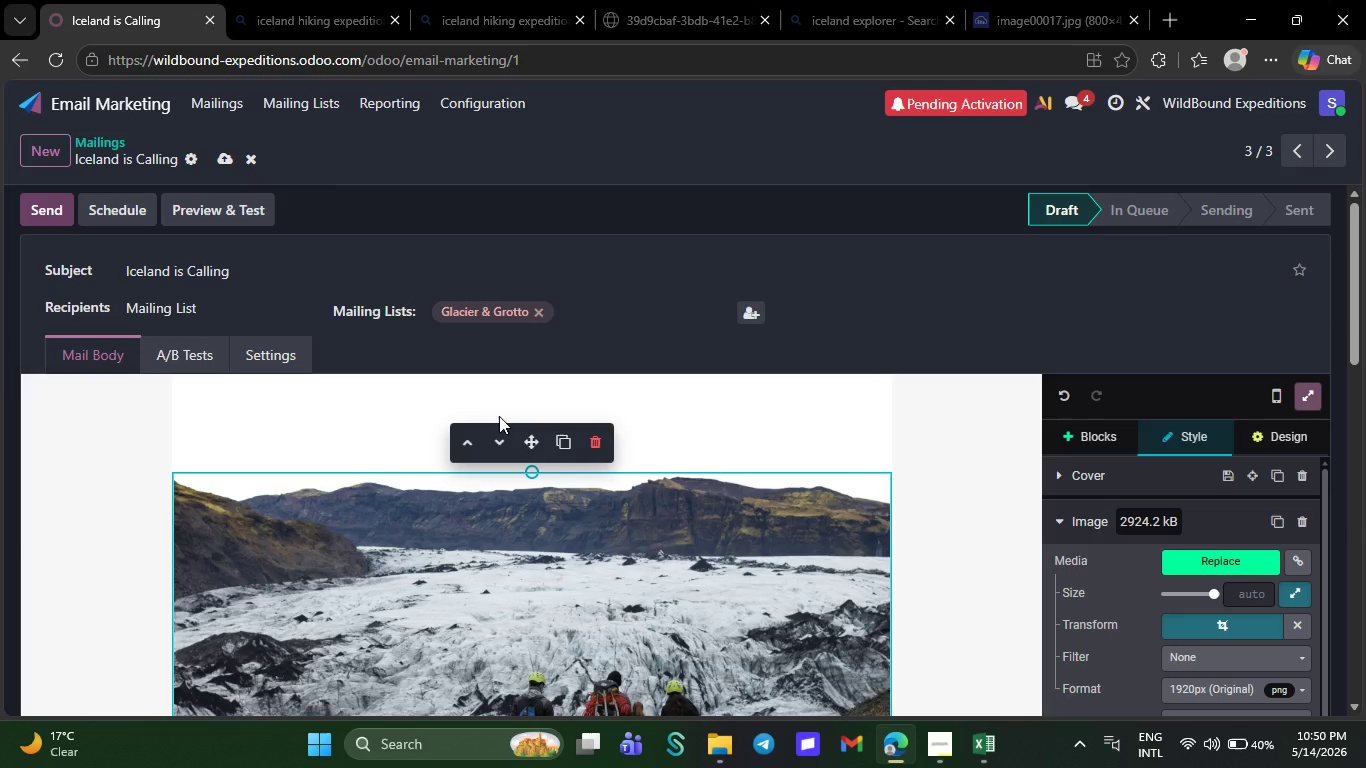 
left_click_drag(start_coordinate=[499, 416], to_coordinate=[499, 404])
 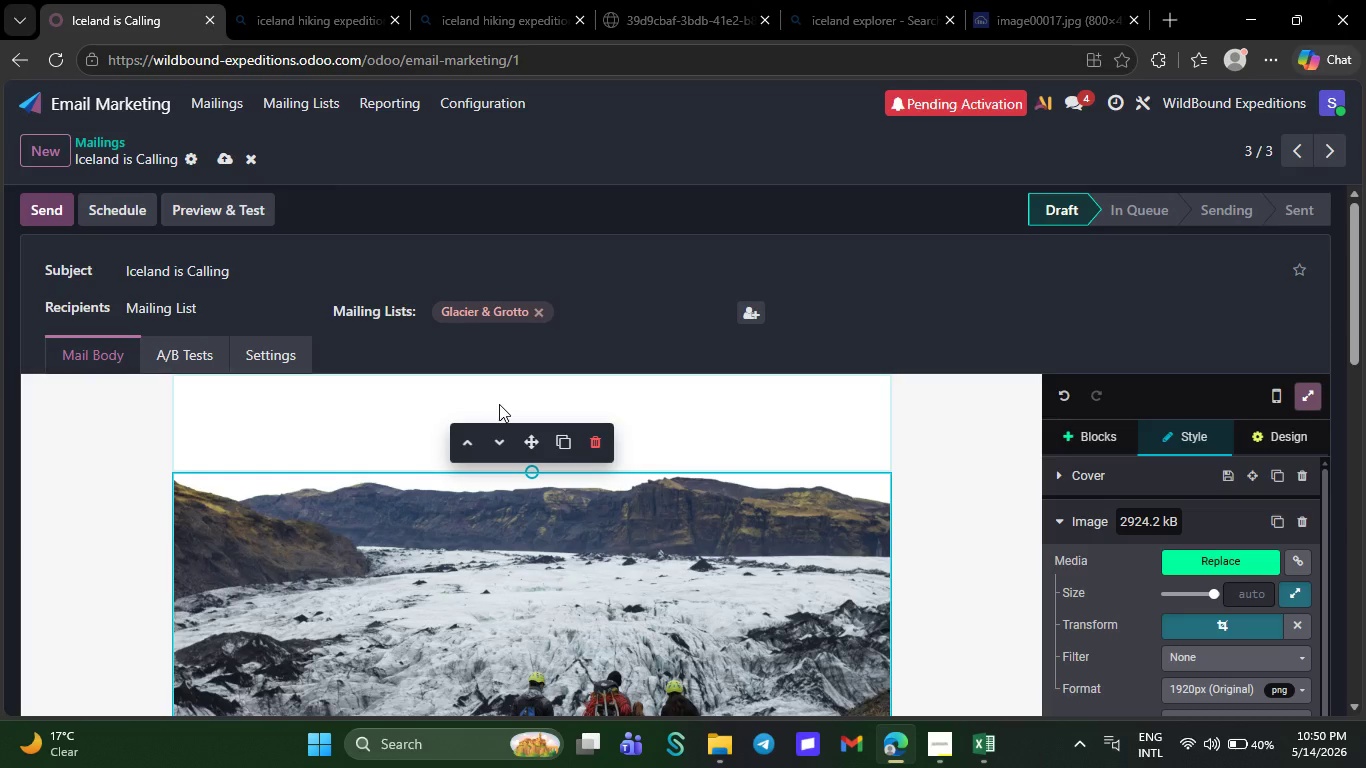 
left_click([499, 404])
 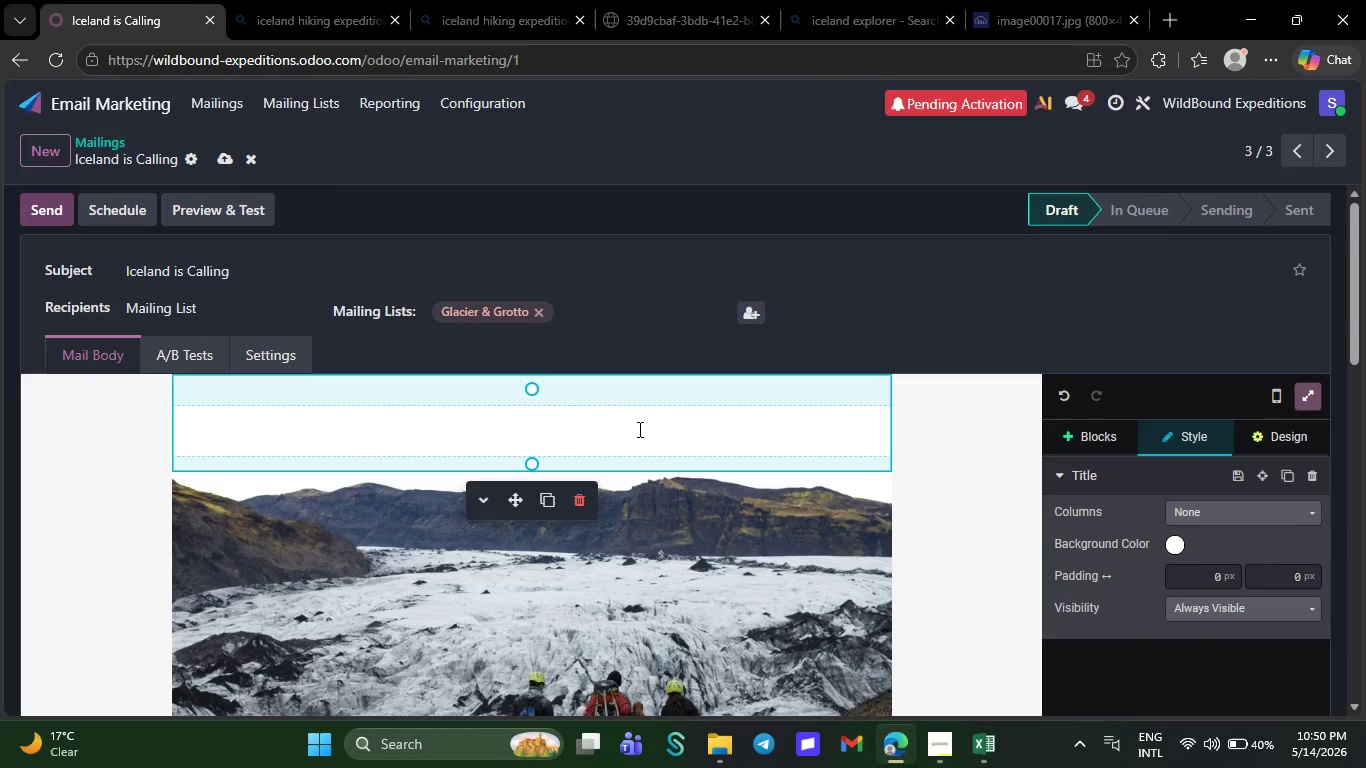 
left_click([638, 429])
 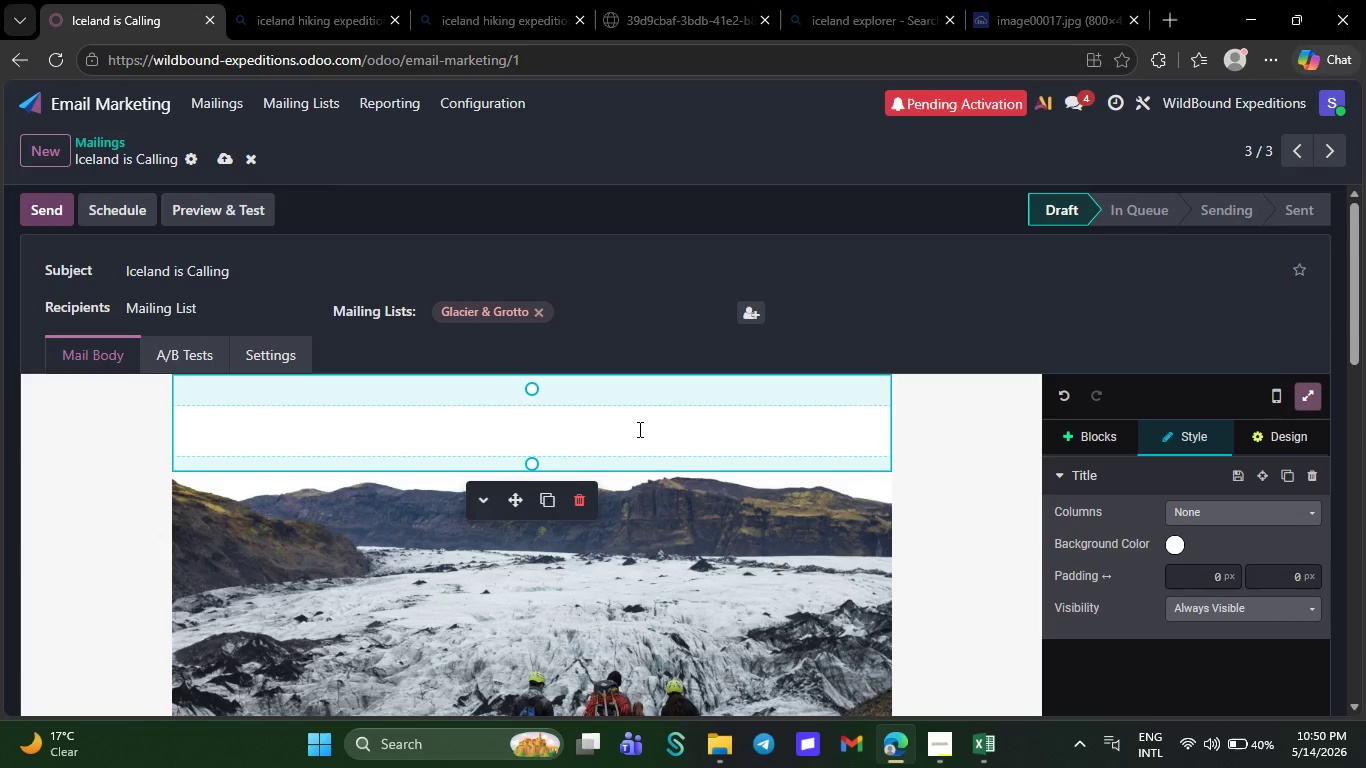 
wait(8.8)
 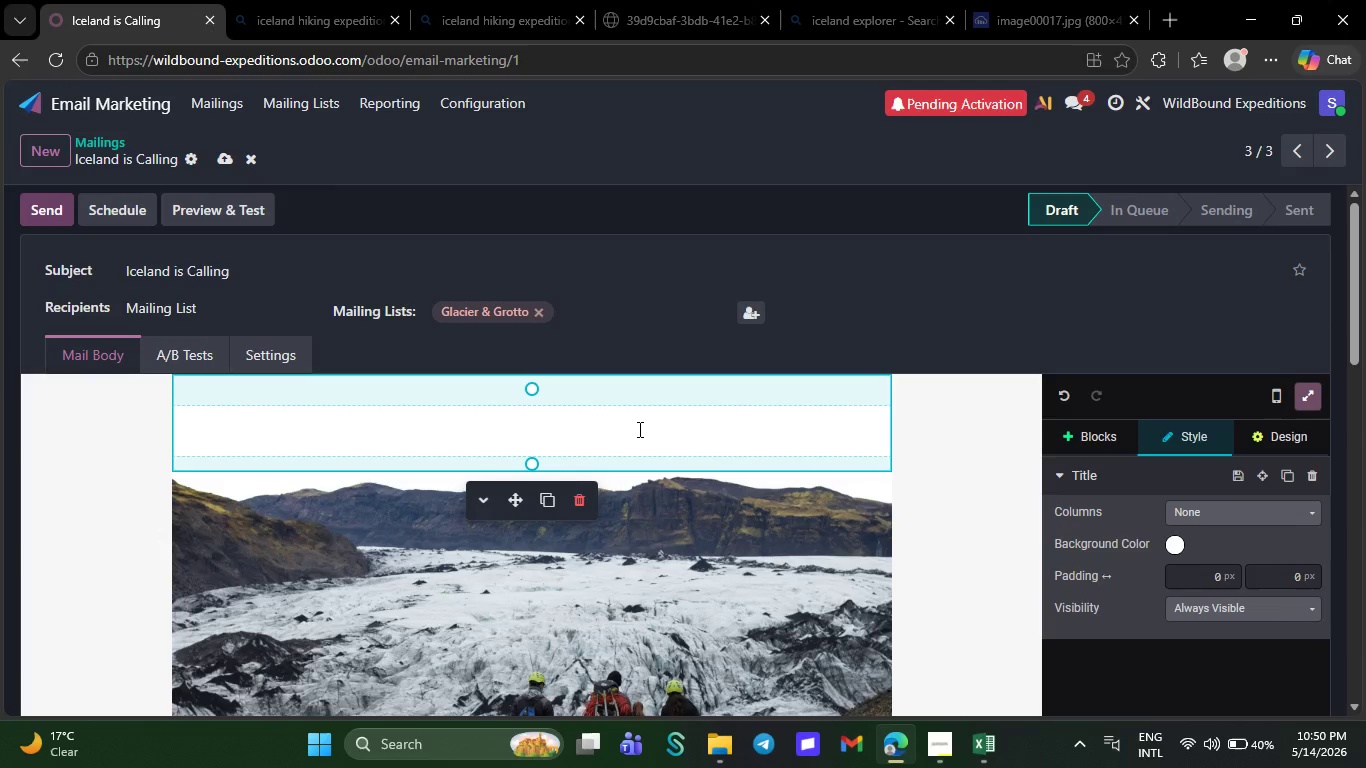 
type(d)
key(Backspace)
type(Discover )
 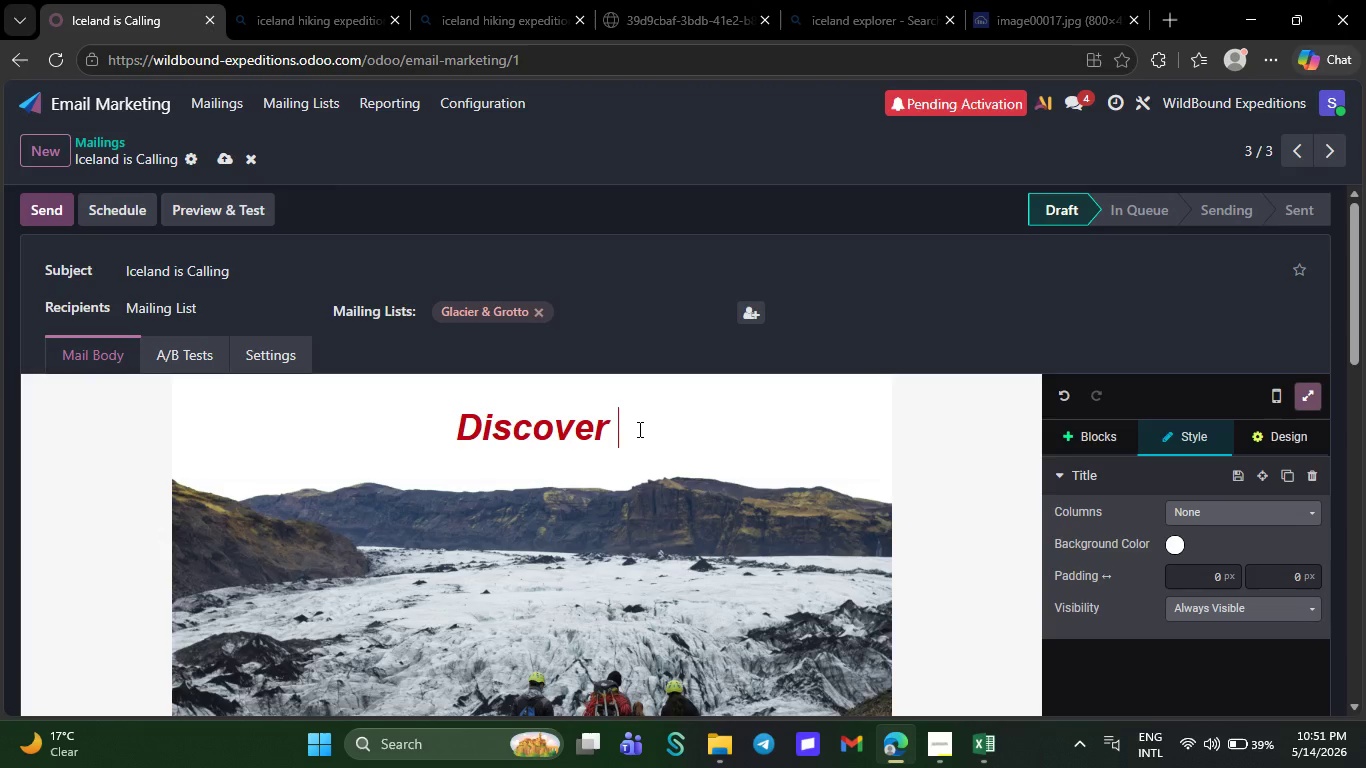 
type(Icek)
key(Backspace)
type(land )
 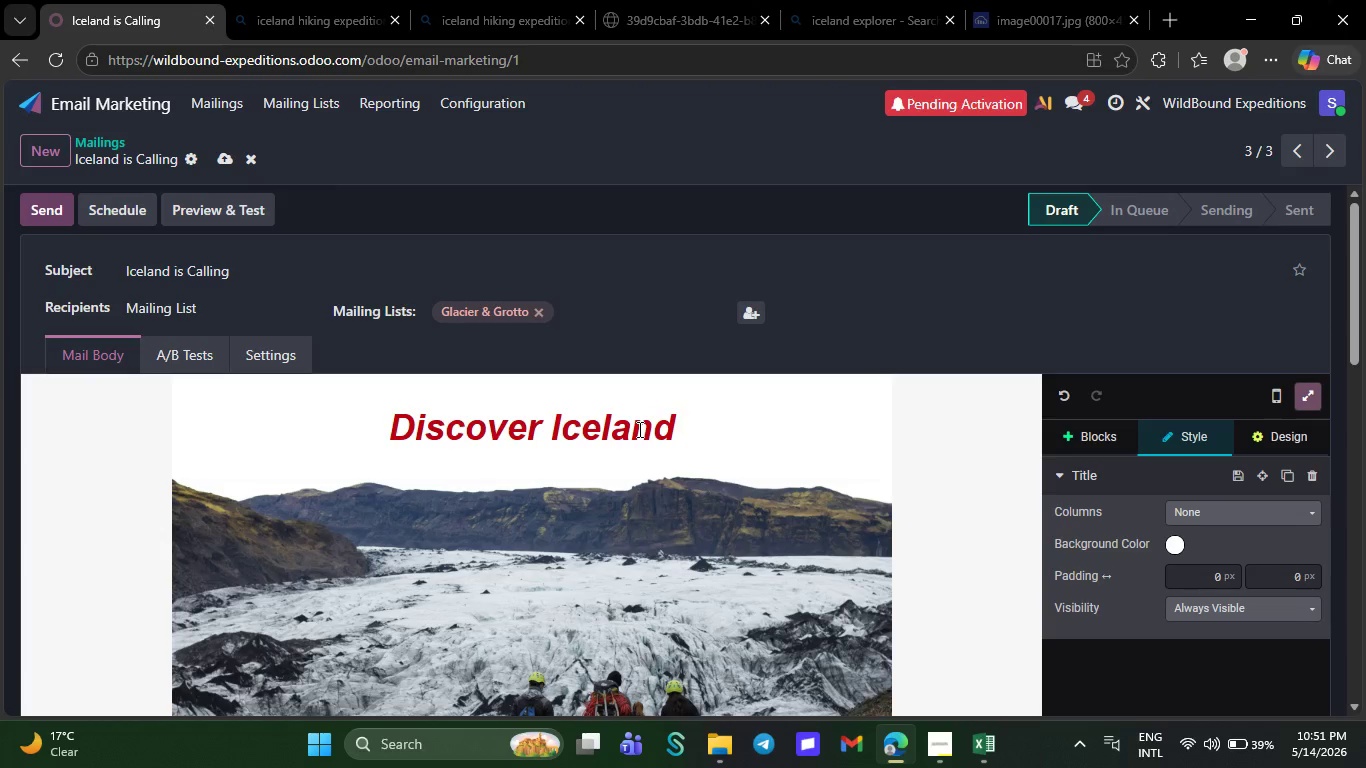 
key(Backspace)
 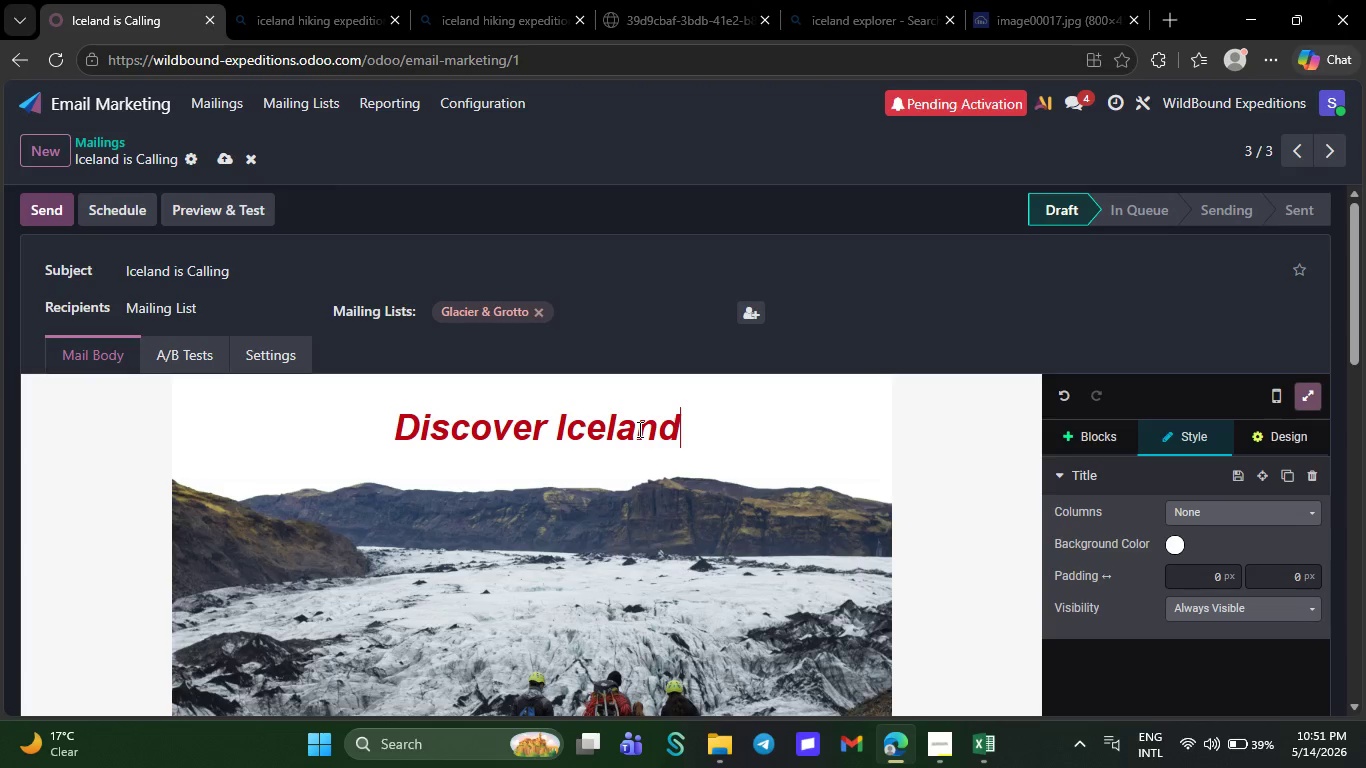 
key(Quote)
 